 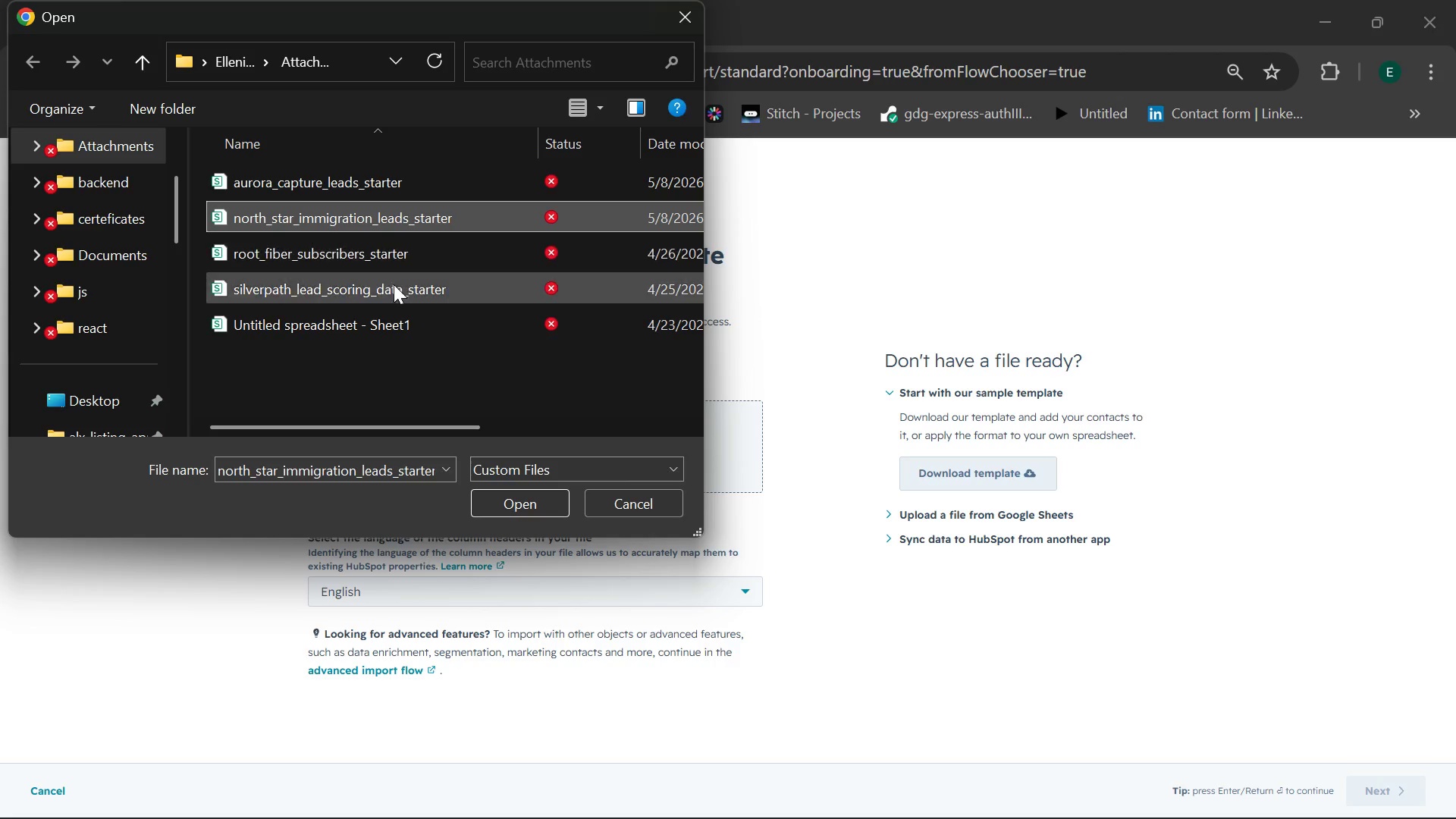 
left_click([507, 504])
 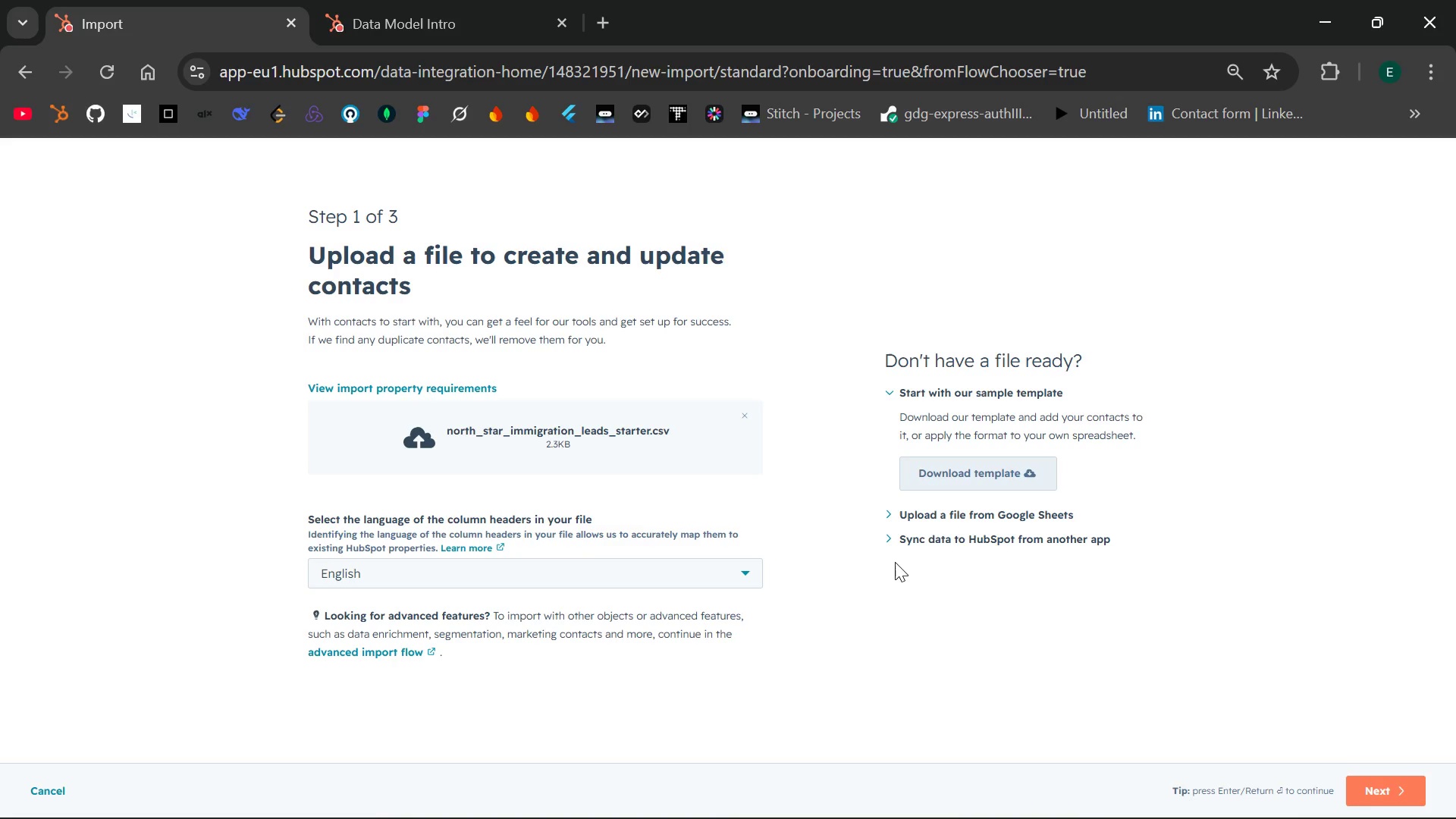 
wait(16.61)
 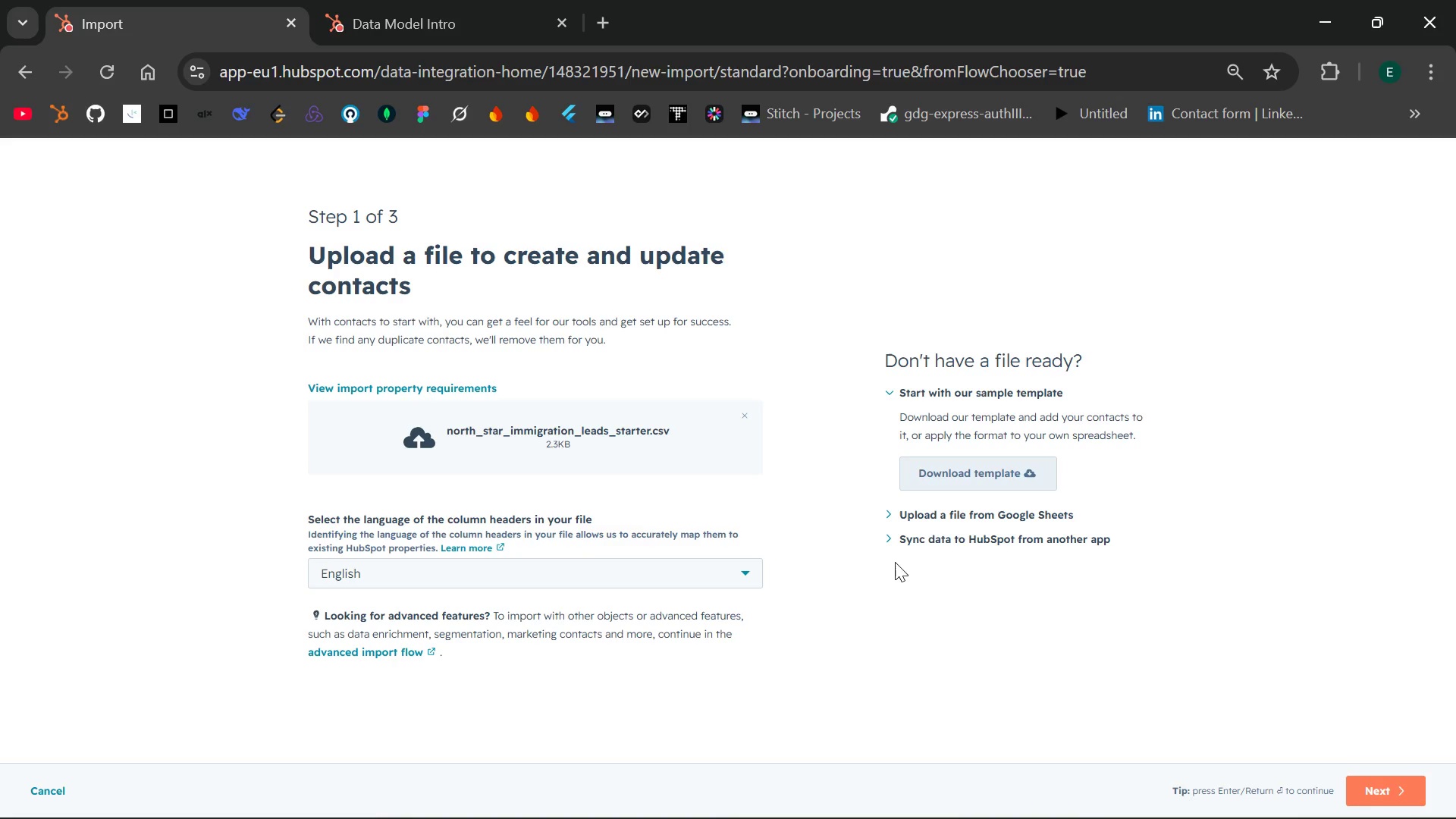 
left_click([1373, 784])
 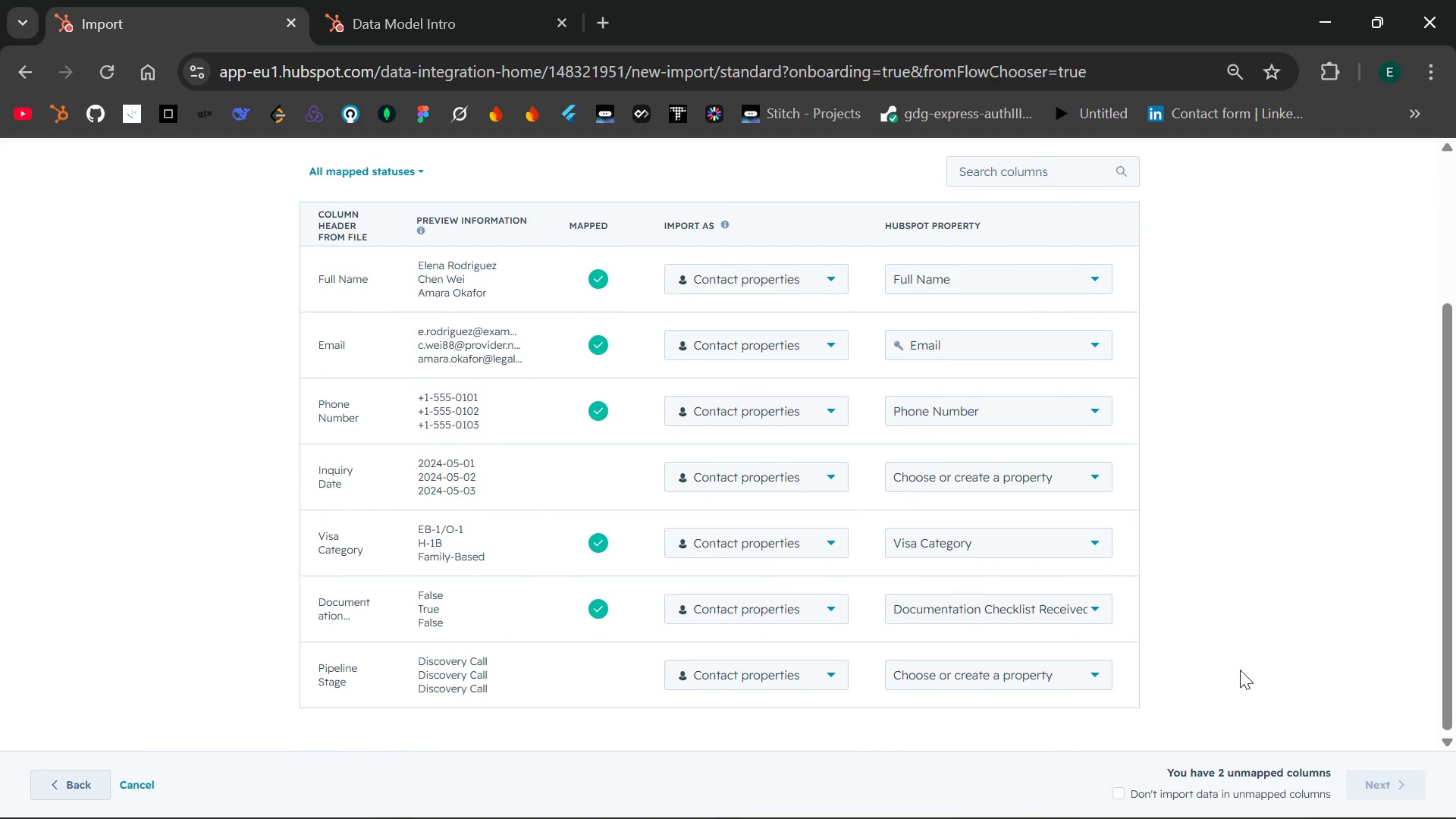 
wait(12.94)
 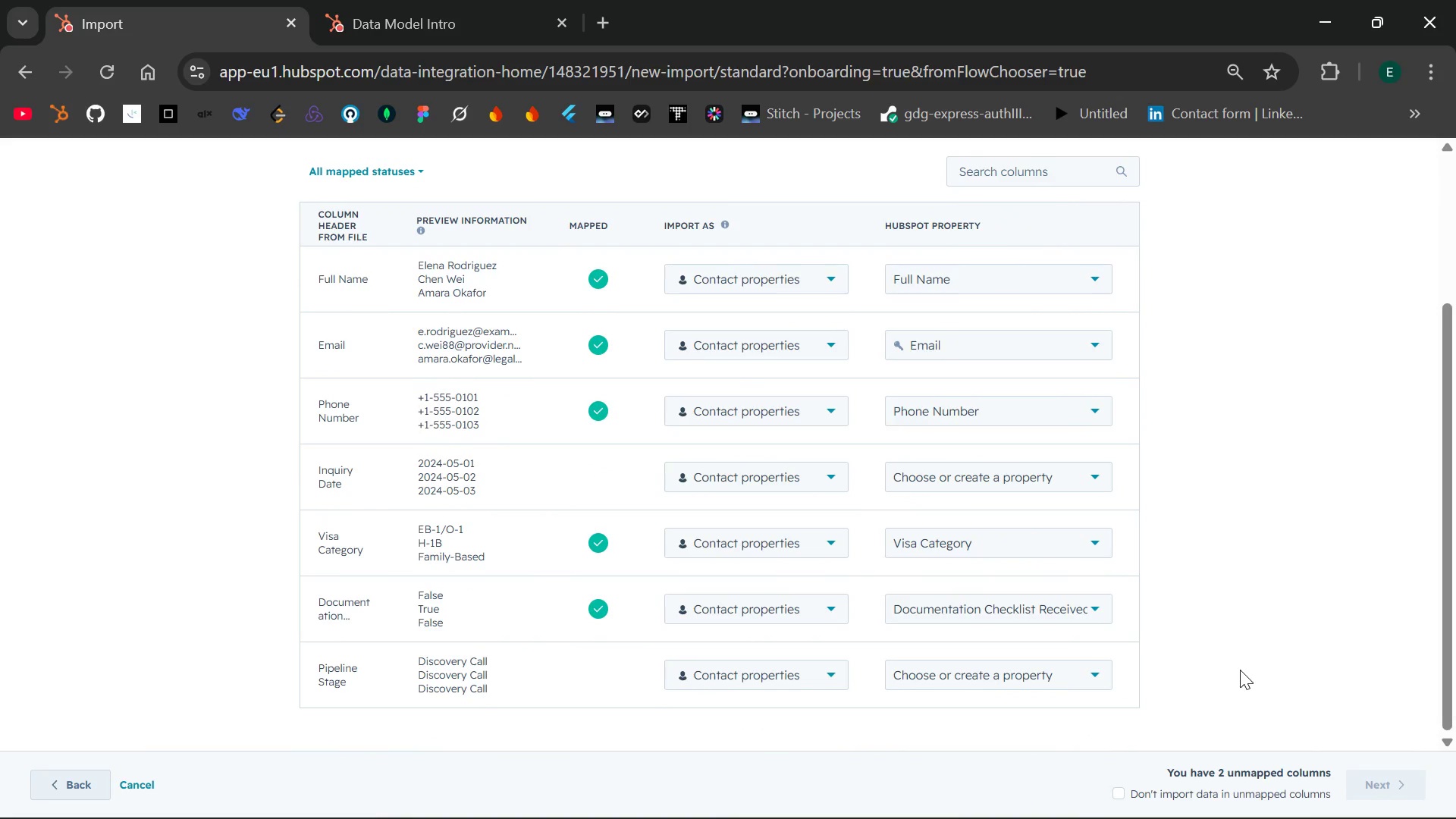 
scroll: coordinate [1164, 664], scroll_direction: none, amount: 0.0
 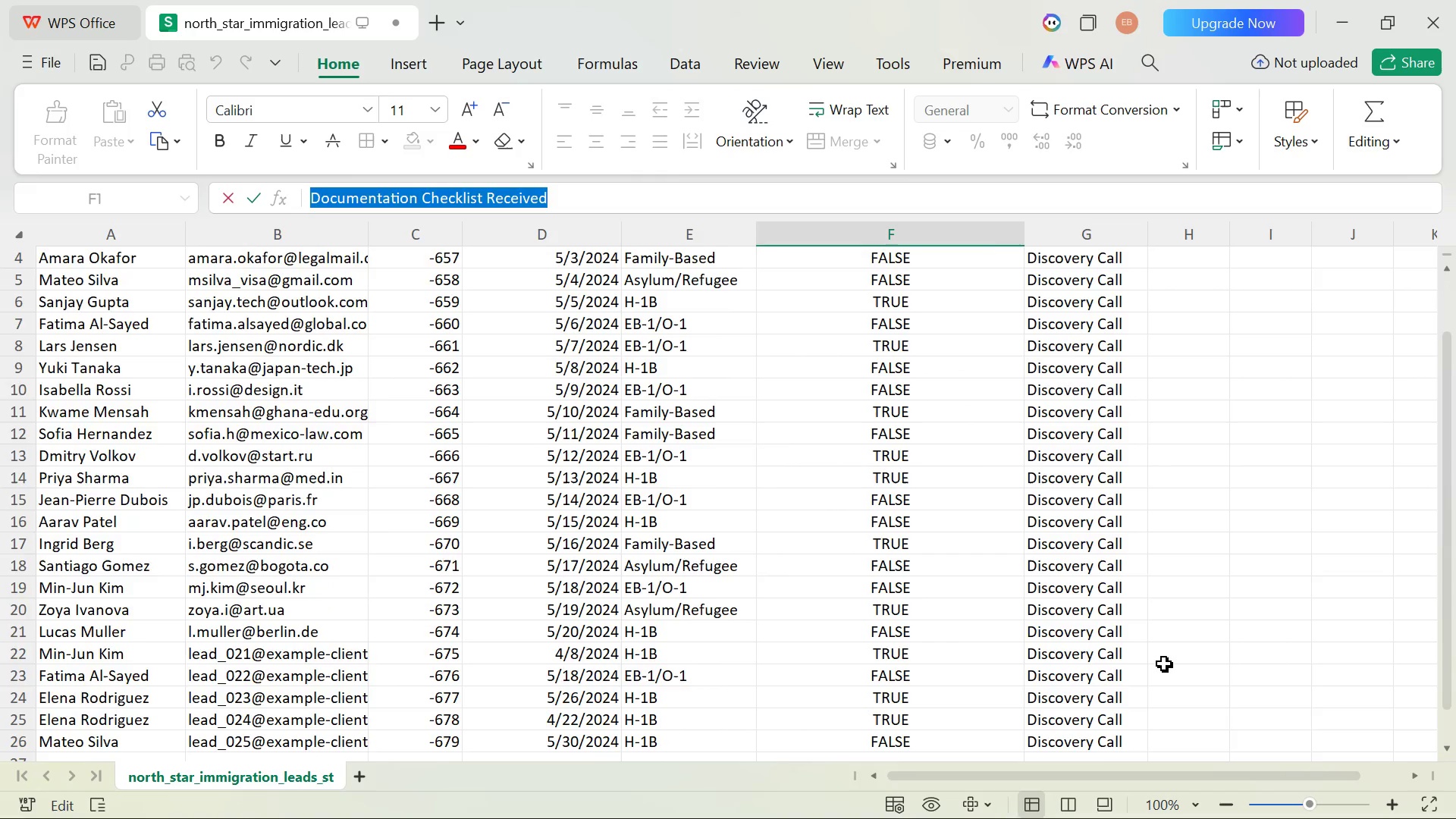 
scroll: coordinate [1164, 664], scroll_direction: up, amount: 1.0
 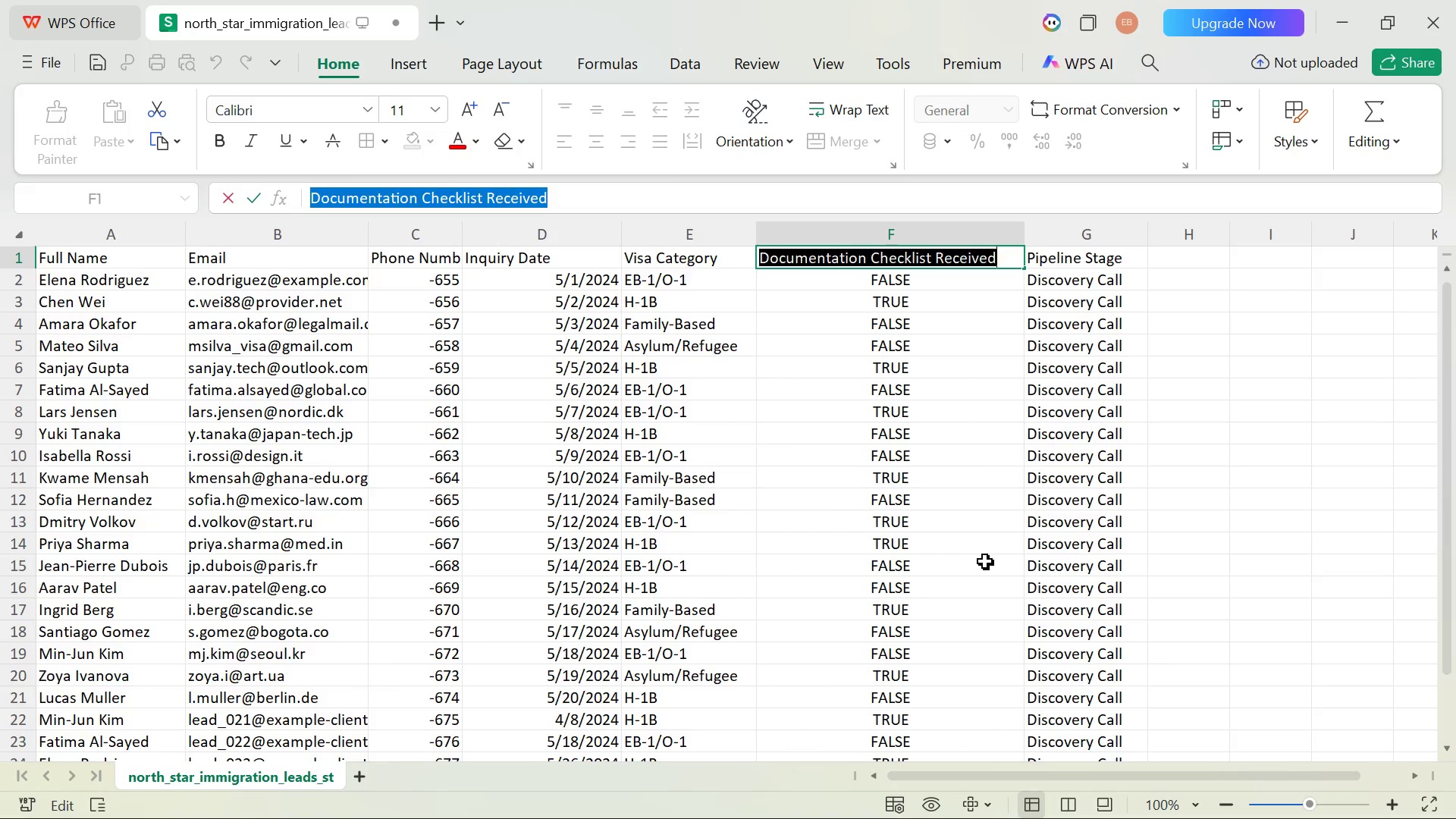 
wait(8.23)
 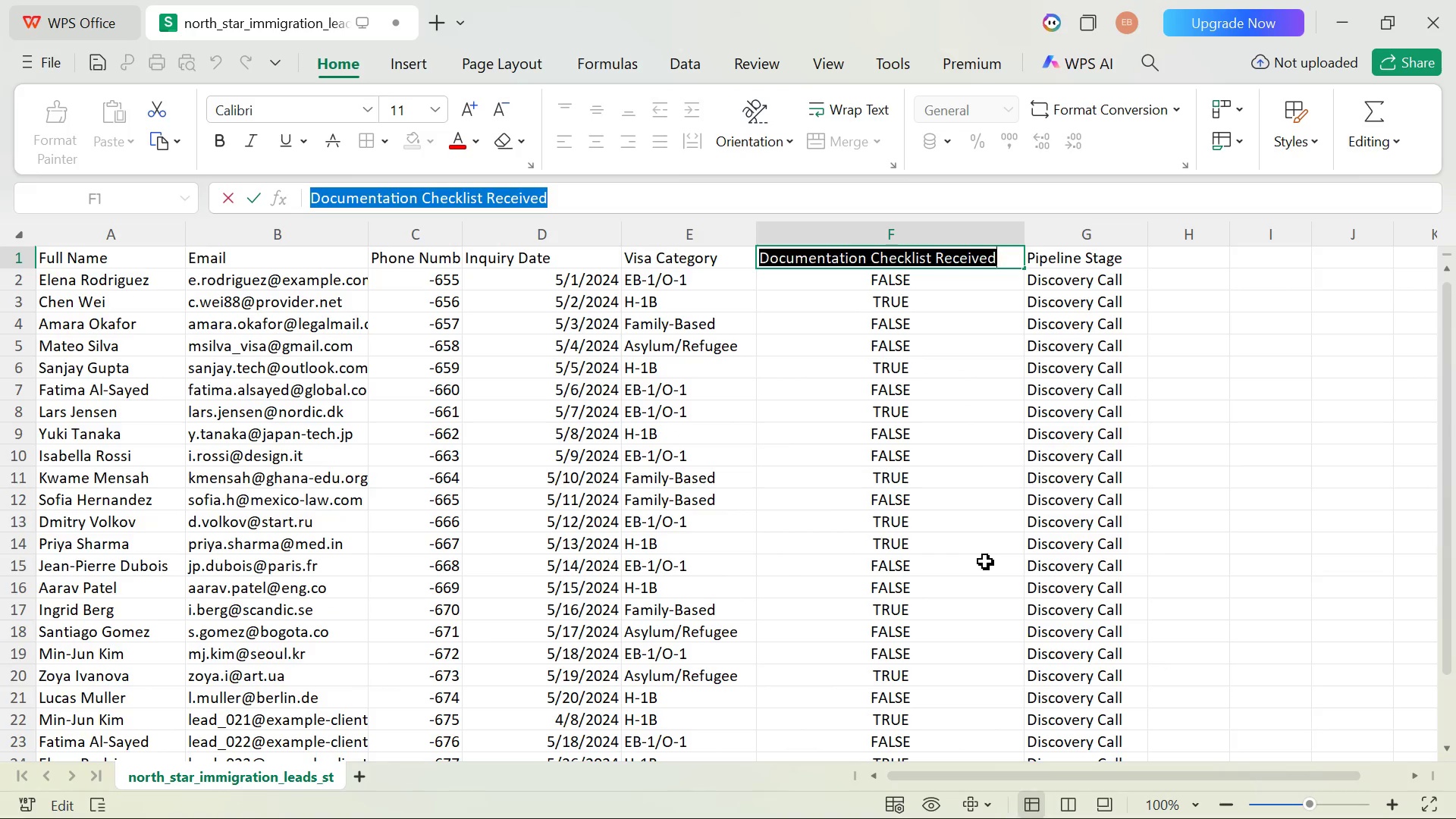 
left_click([1098, 474])
 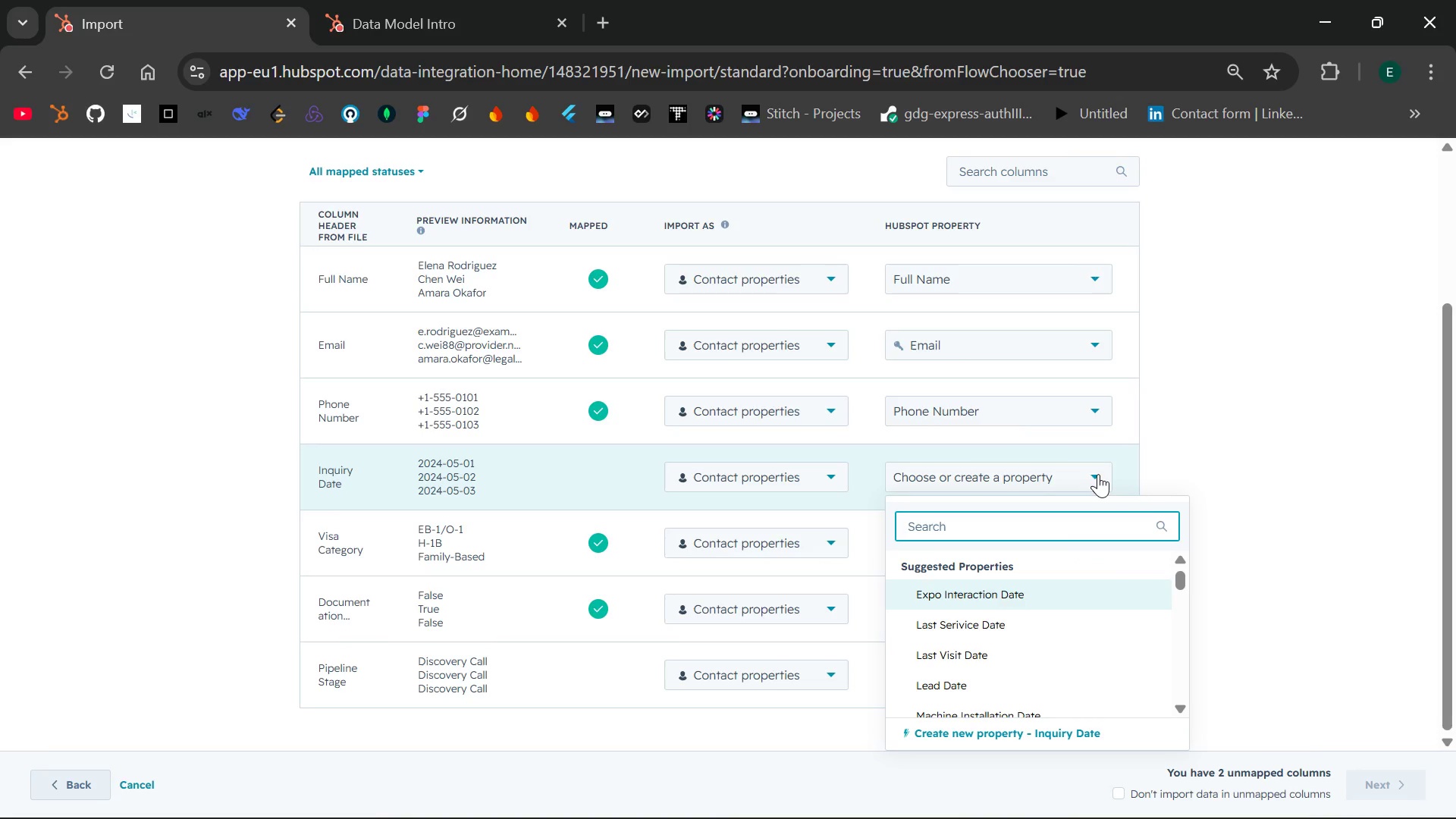 
left_click([1098, 474])
 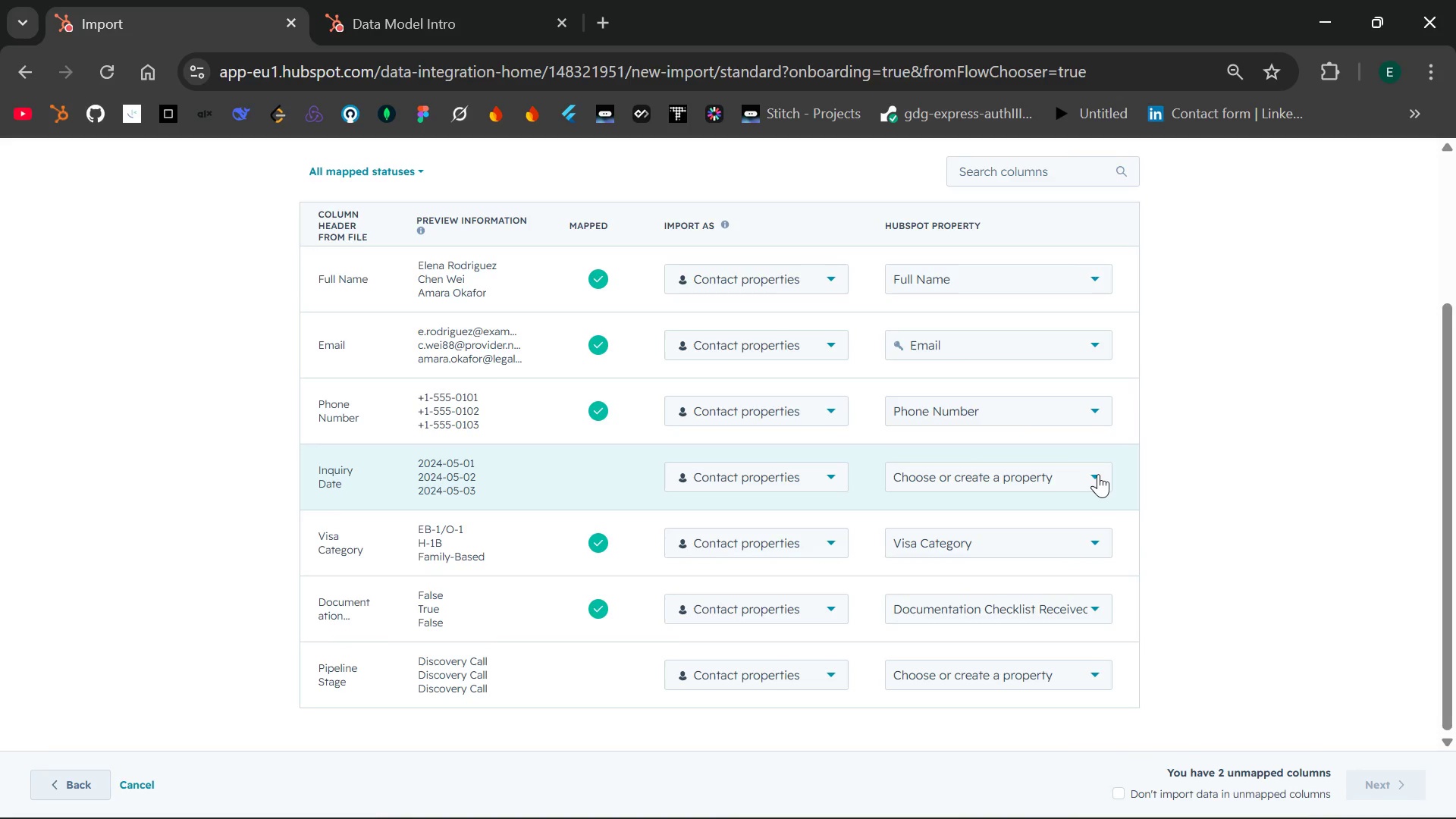 
left_click([1098, 474])
 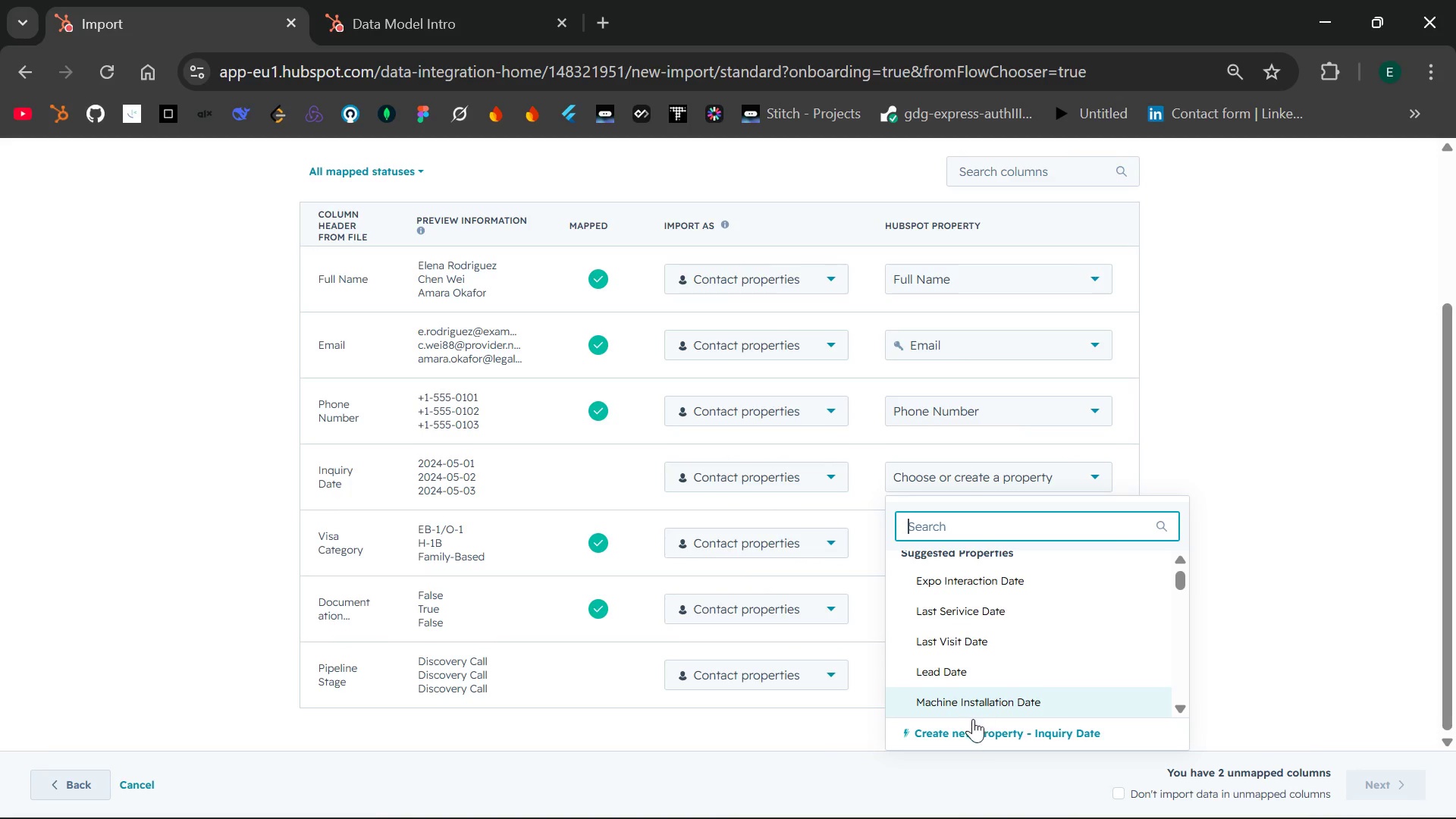 
left_click([971, 730])
 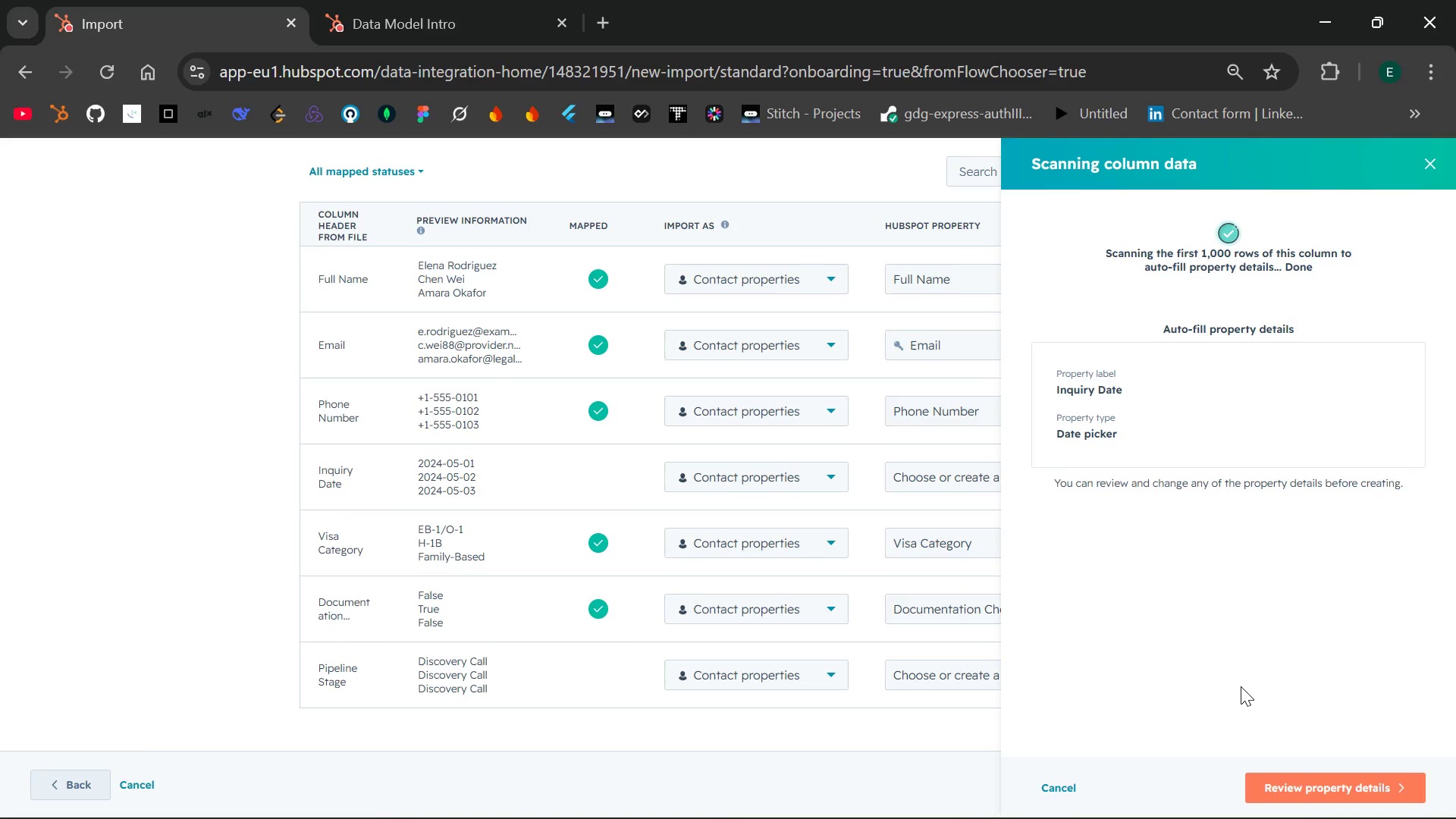 
wait(6.56)
 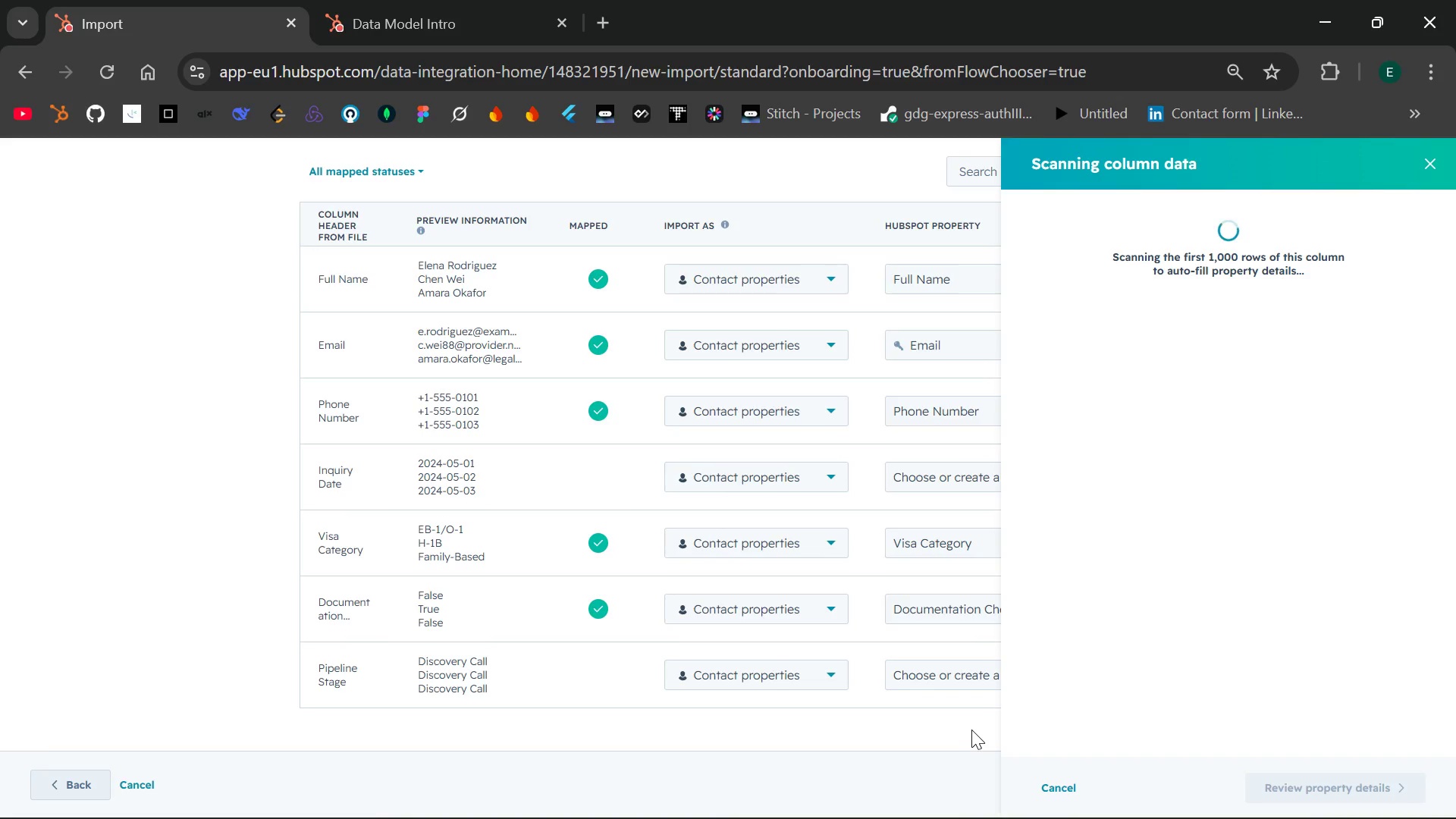 
left_click([1285, 786])
 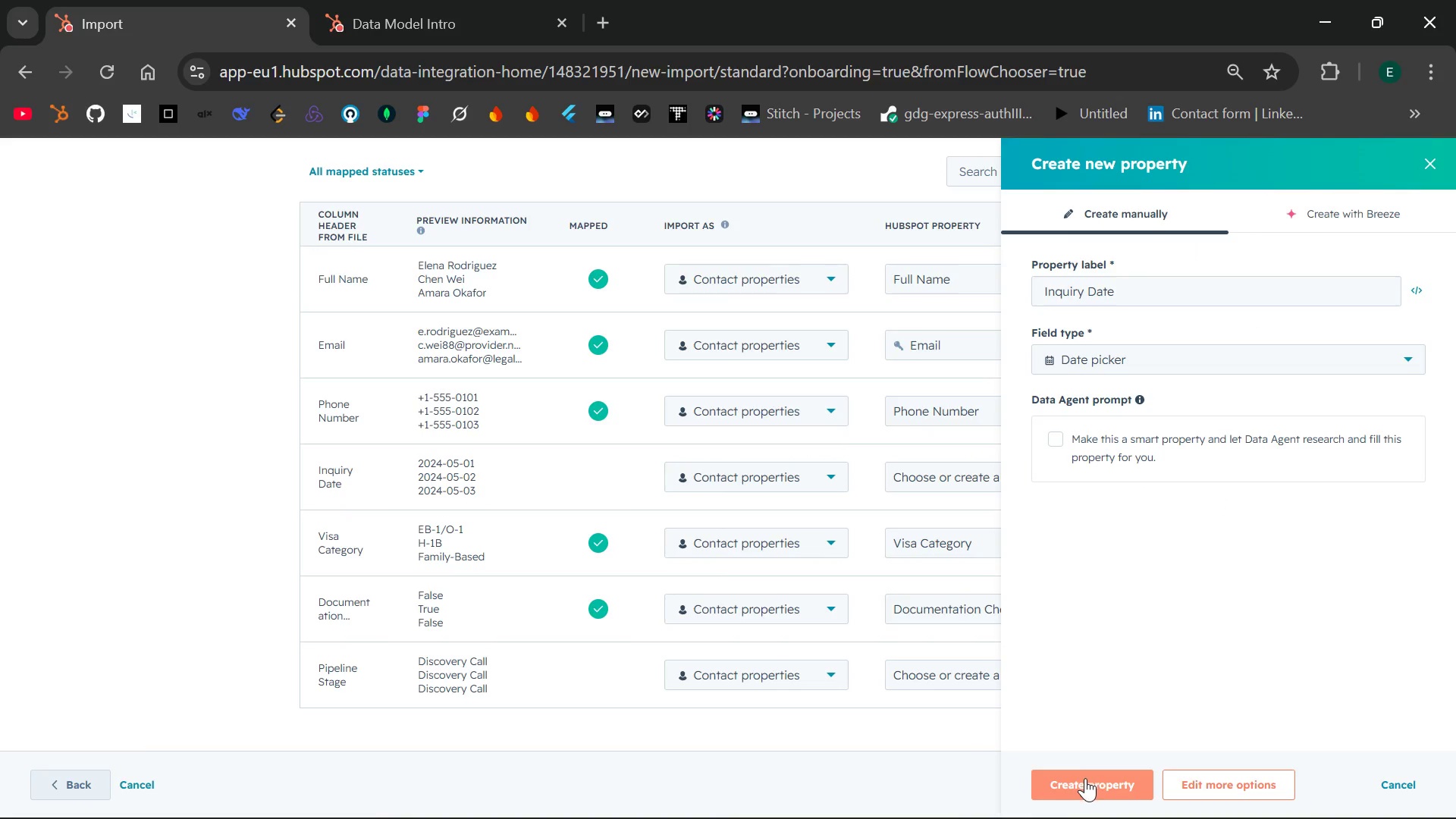 
wait(6.05)
 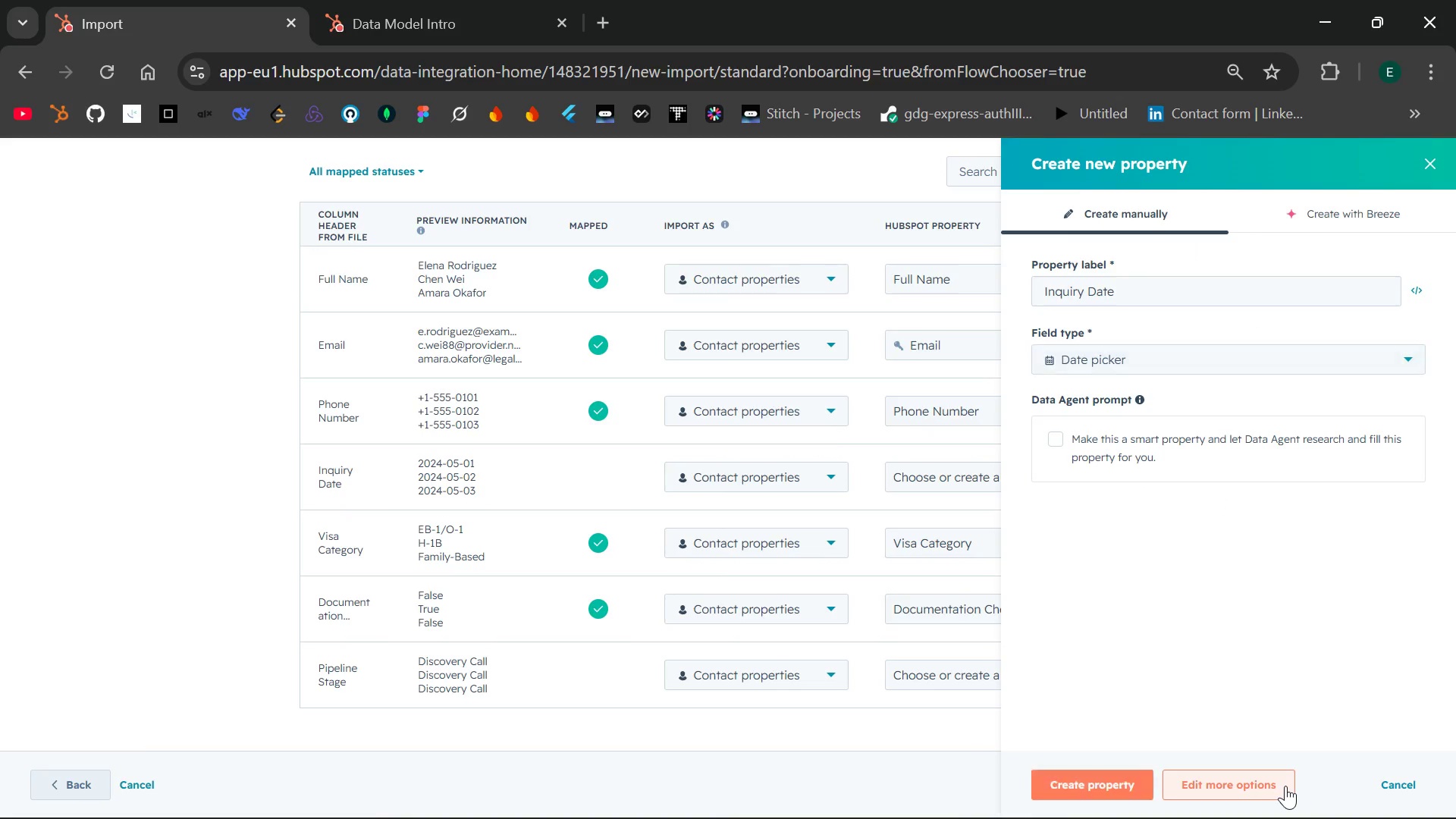 
left_click([1085, 778])
 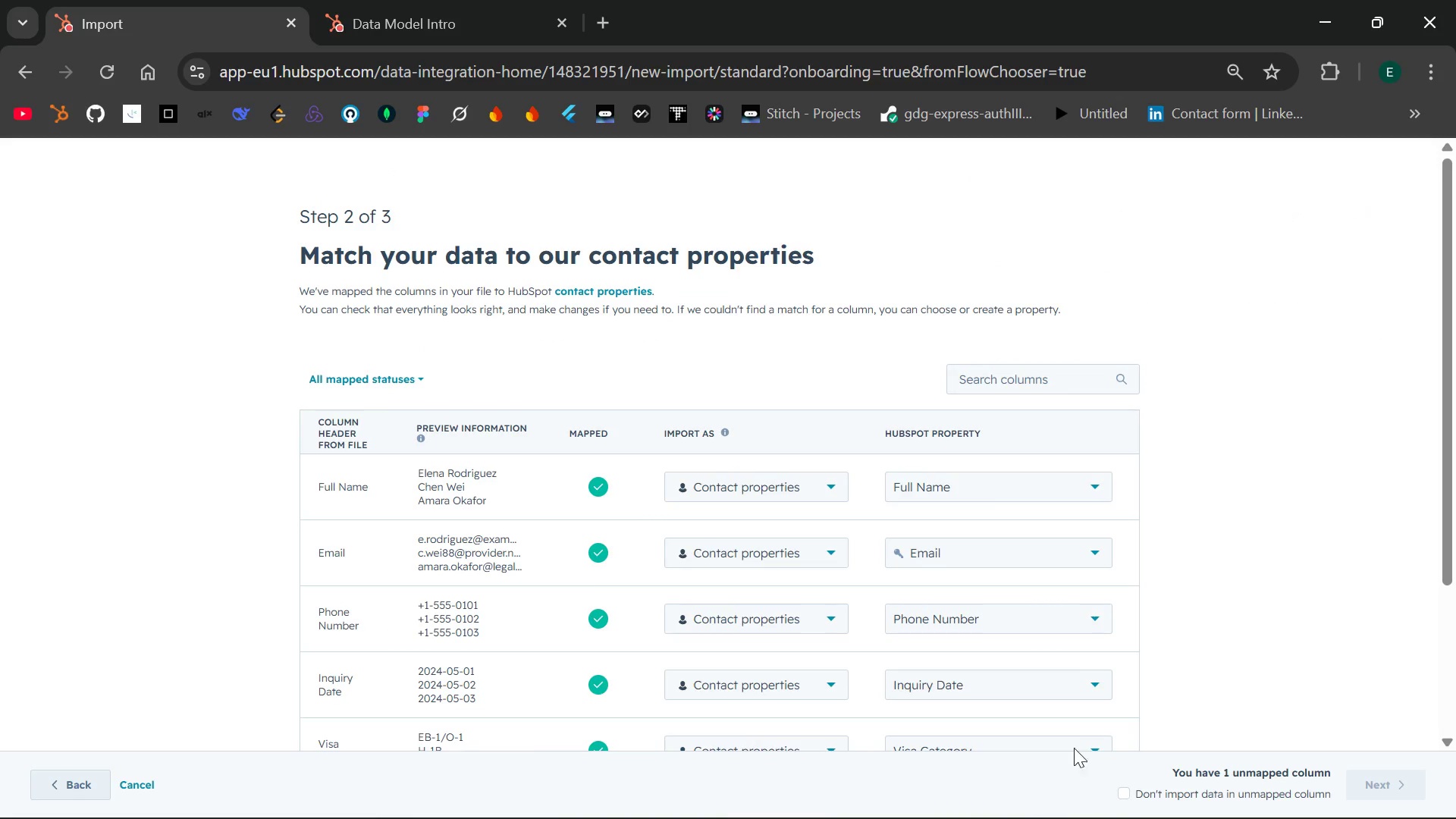 
mouse_move([1157, 662])
 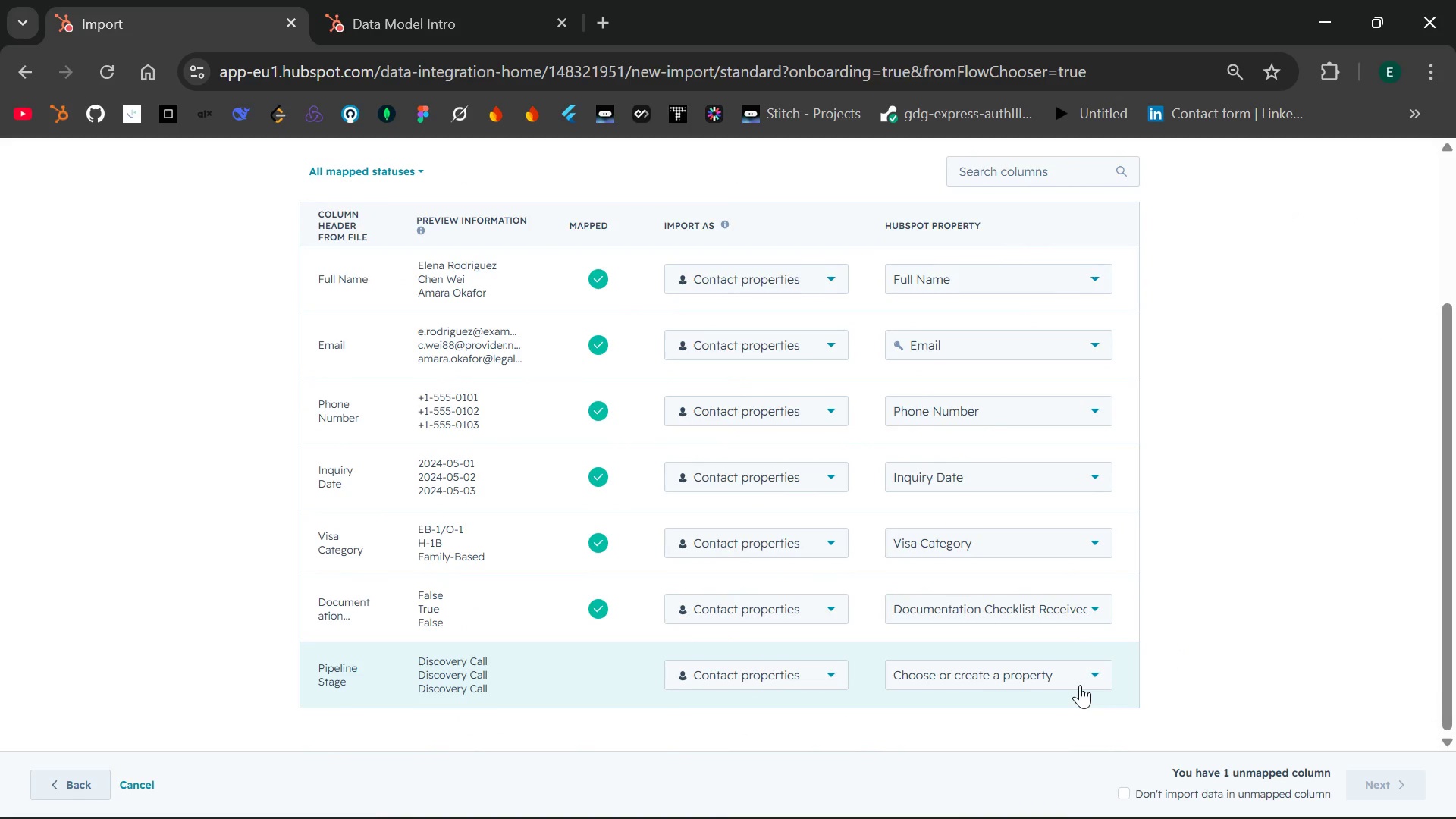 
left_click([1080, 685])
 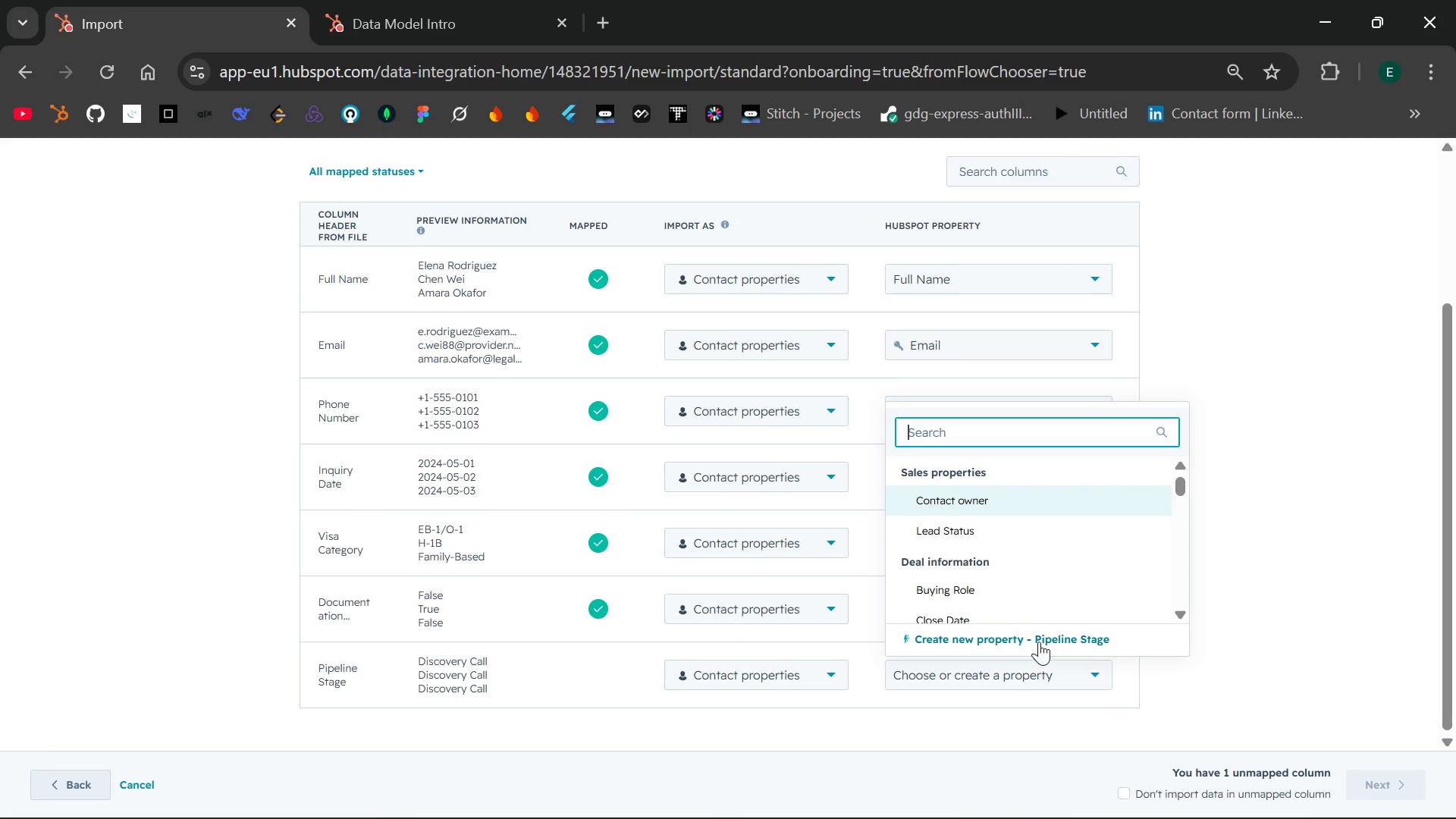 
left_click([1039, 642])
 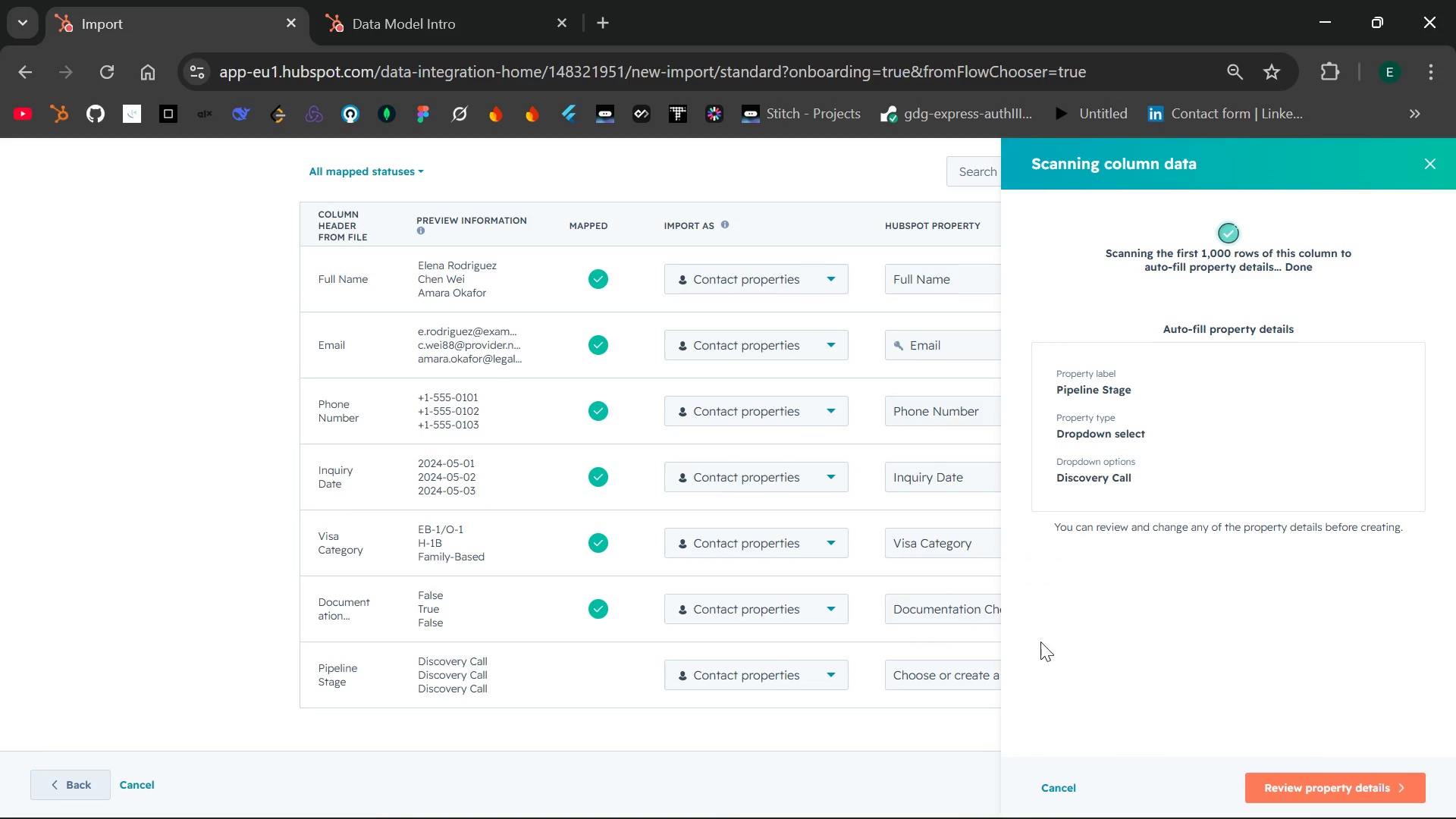 
wait(9.41)
 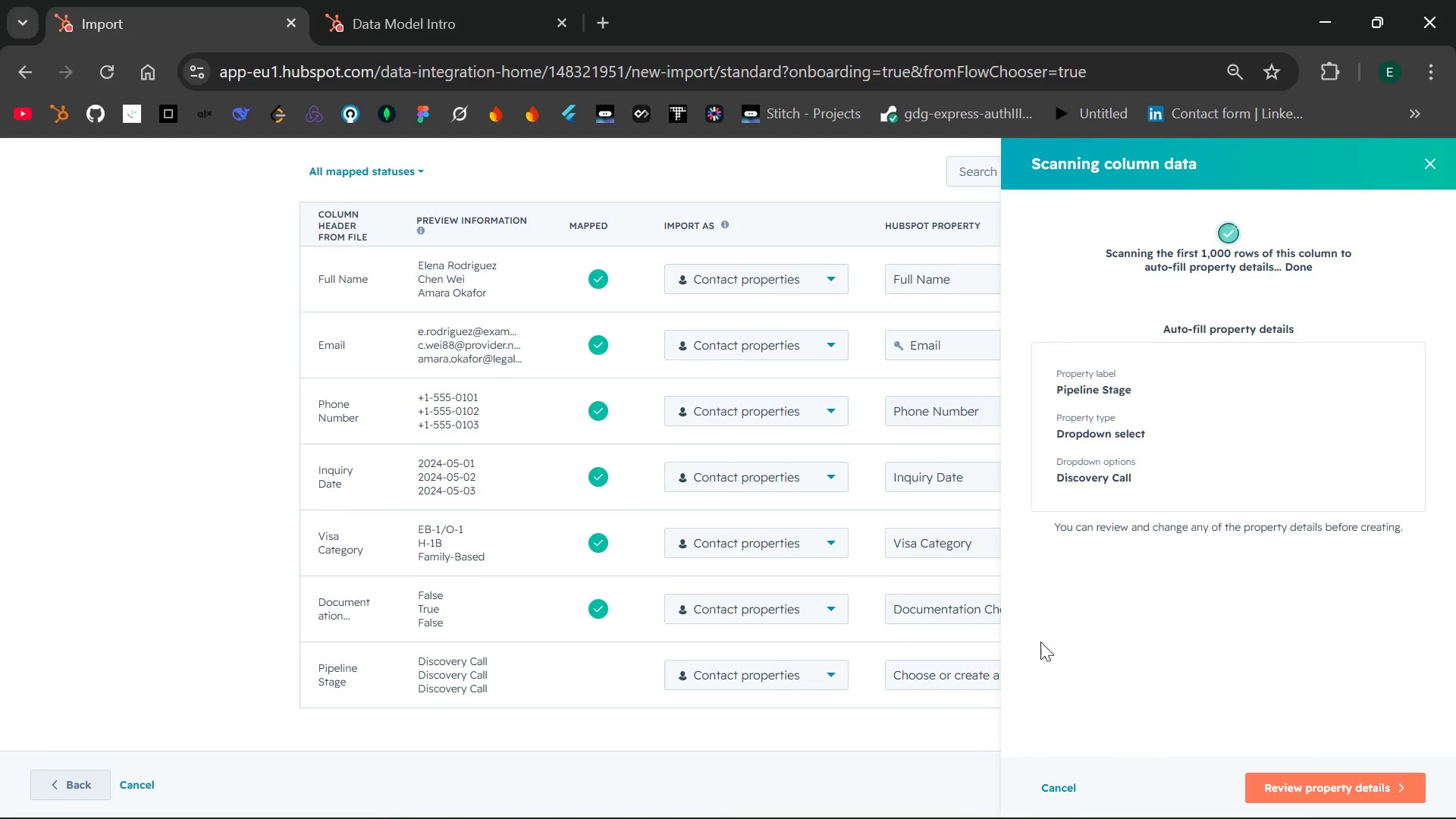 
left_click([1285, 789])
 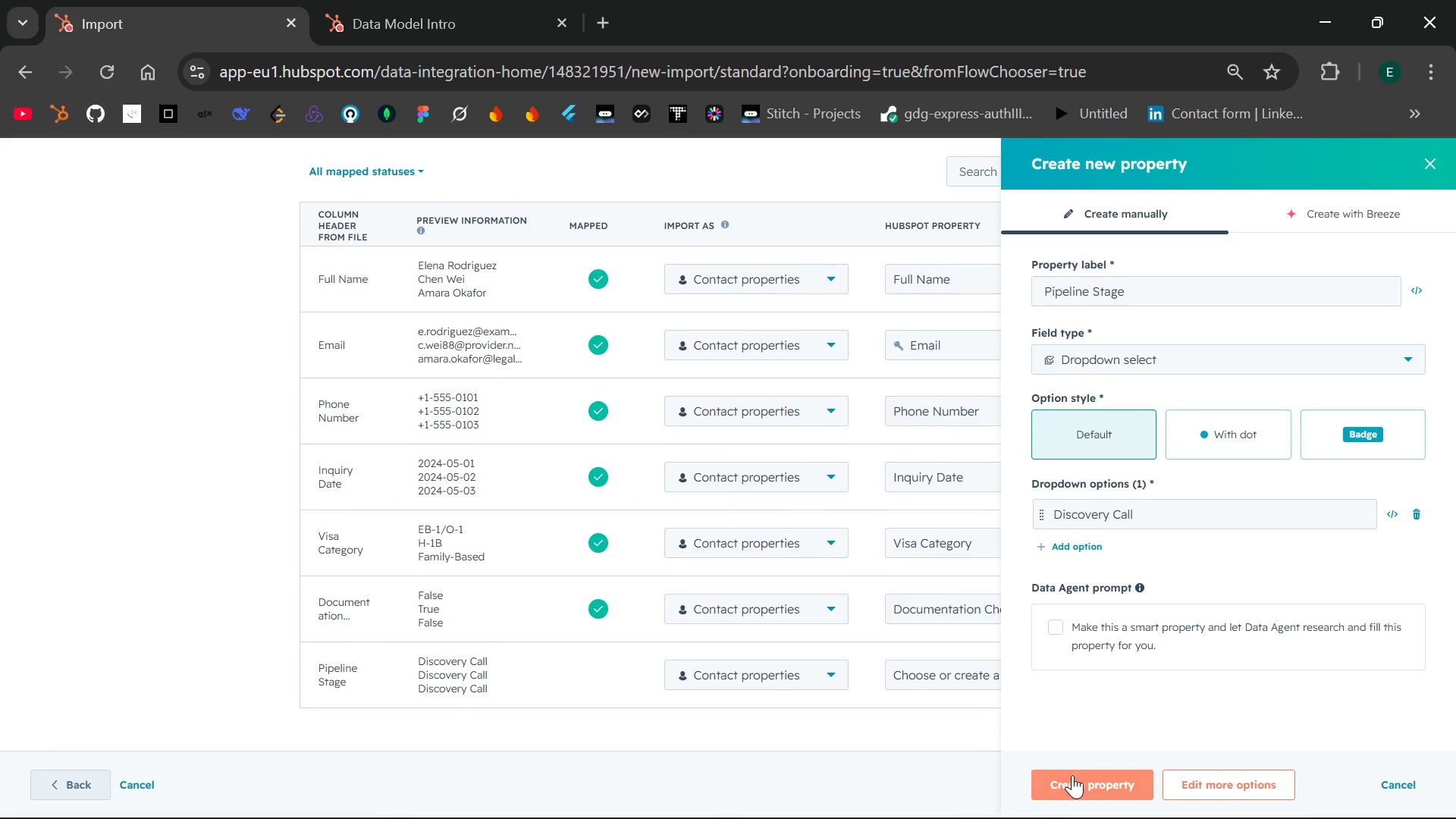 
wait(7.76)
 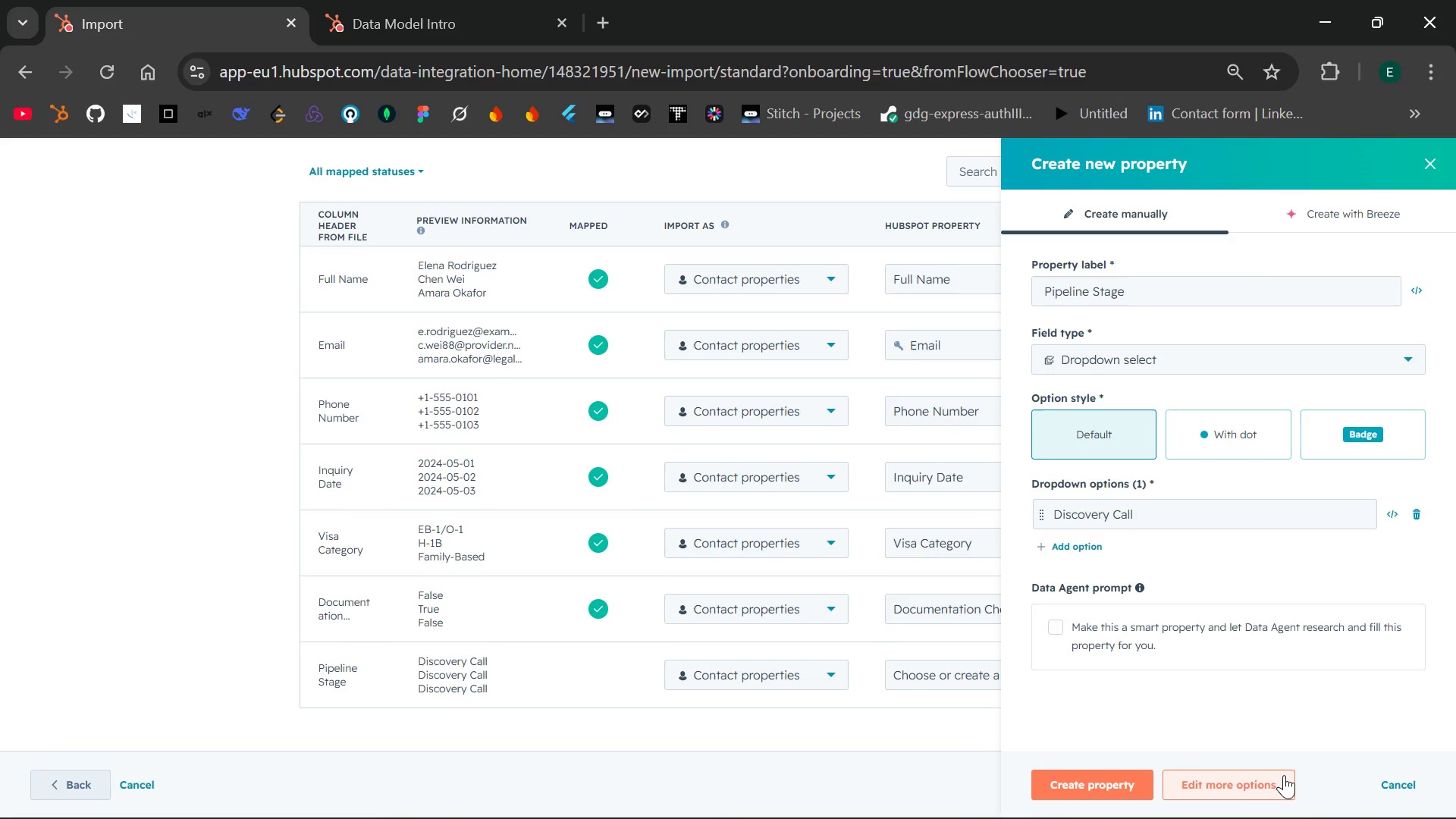 
left_click([1181, 359])
 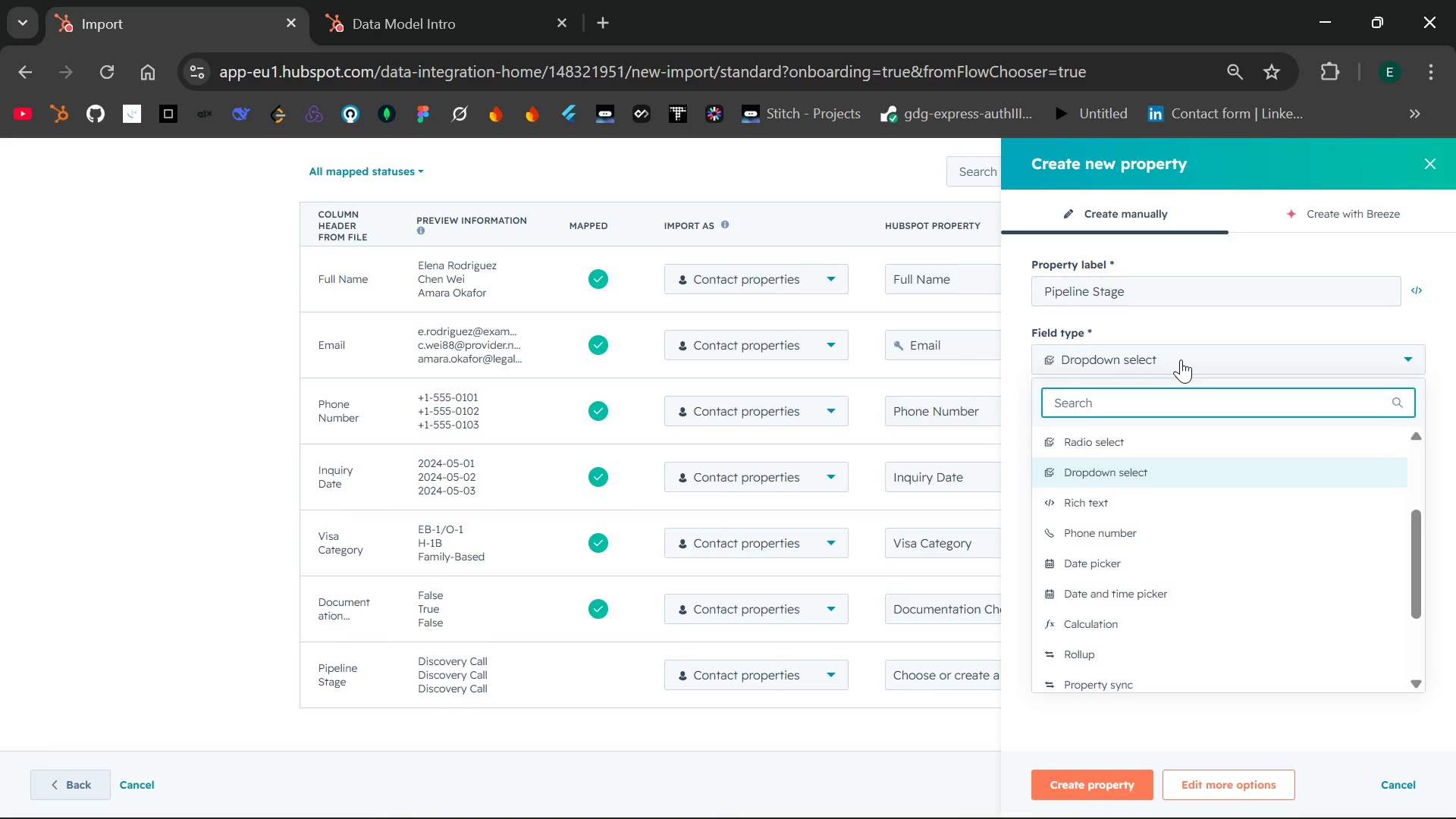 
wait(8.3)
 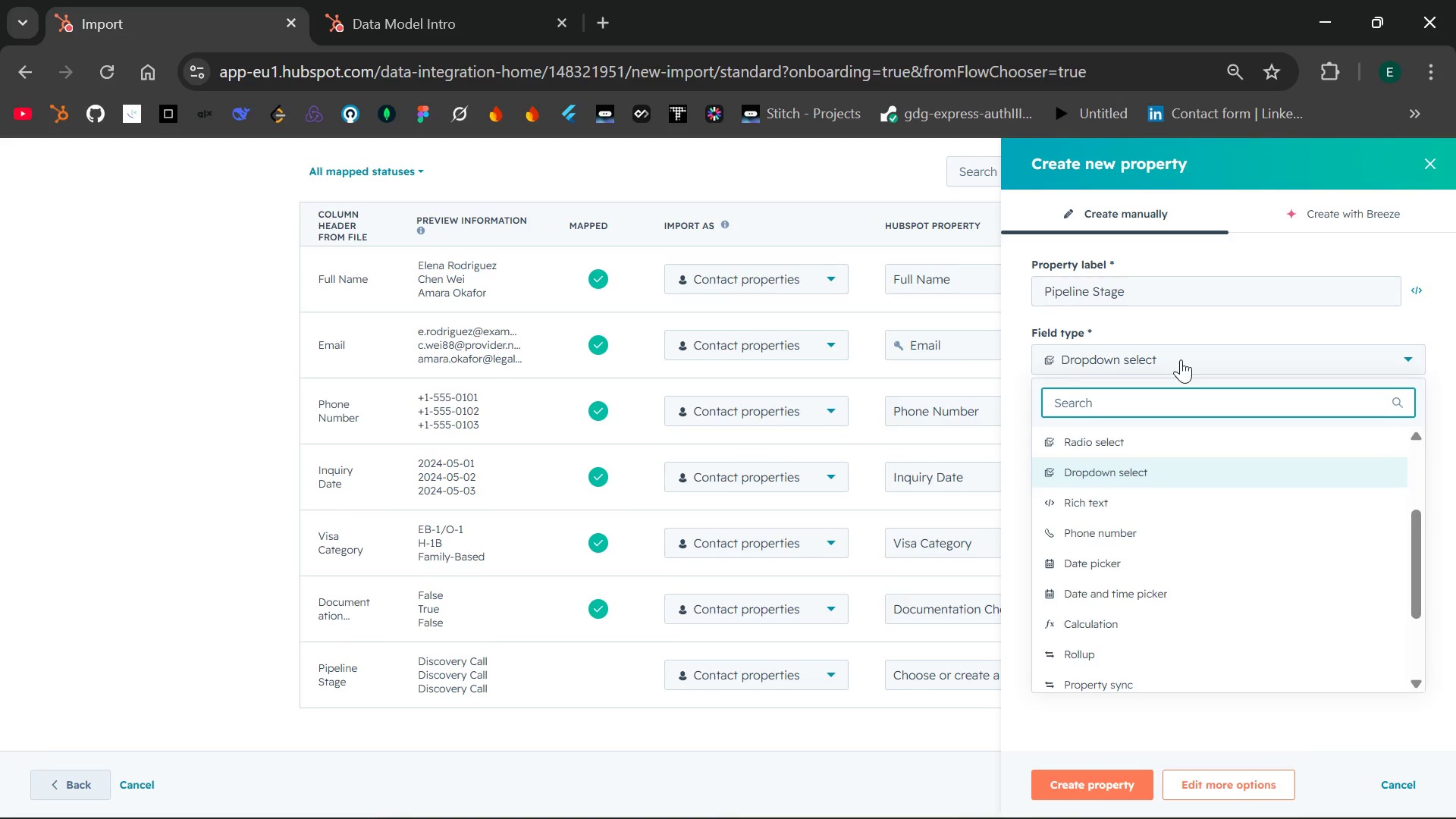 
left_click([1181, 359])
 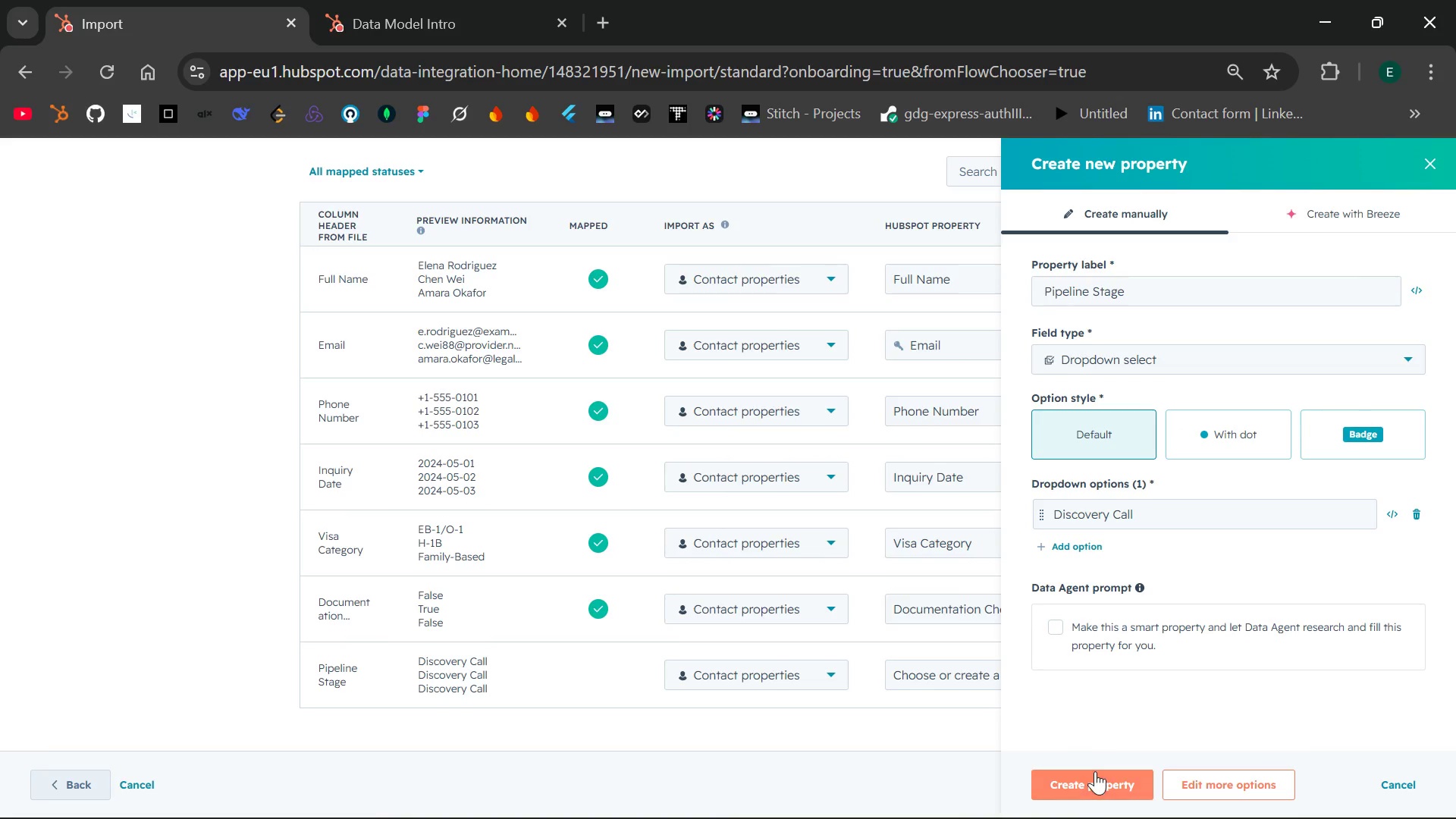 
left_click([1084, 775])
 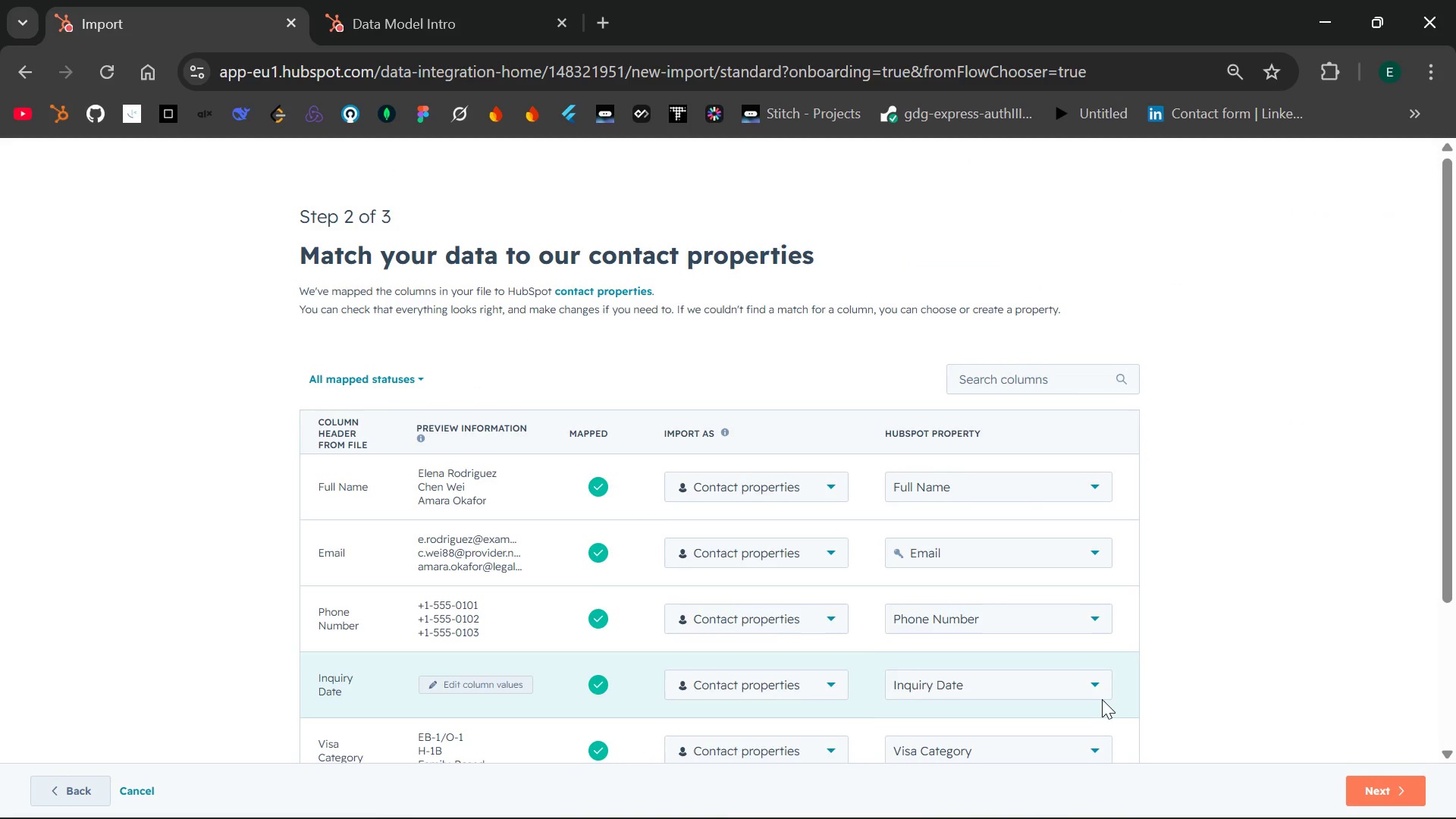 
wait(8.98)
 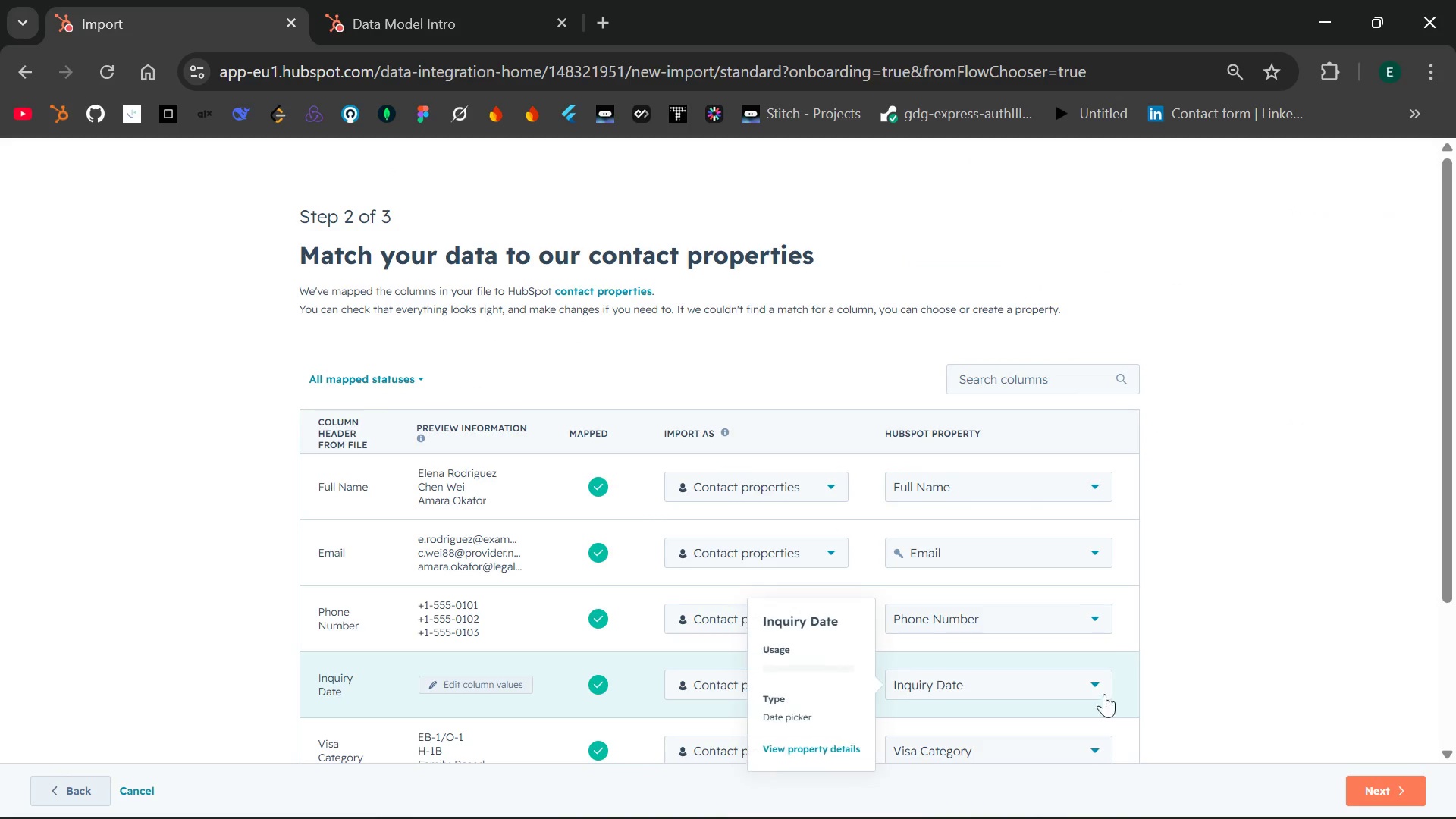 
key(Control+Minus)
 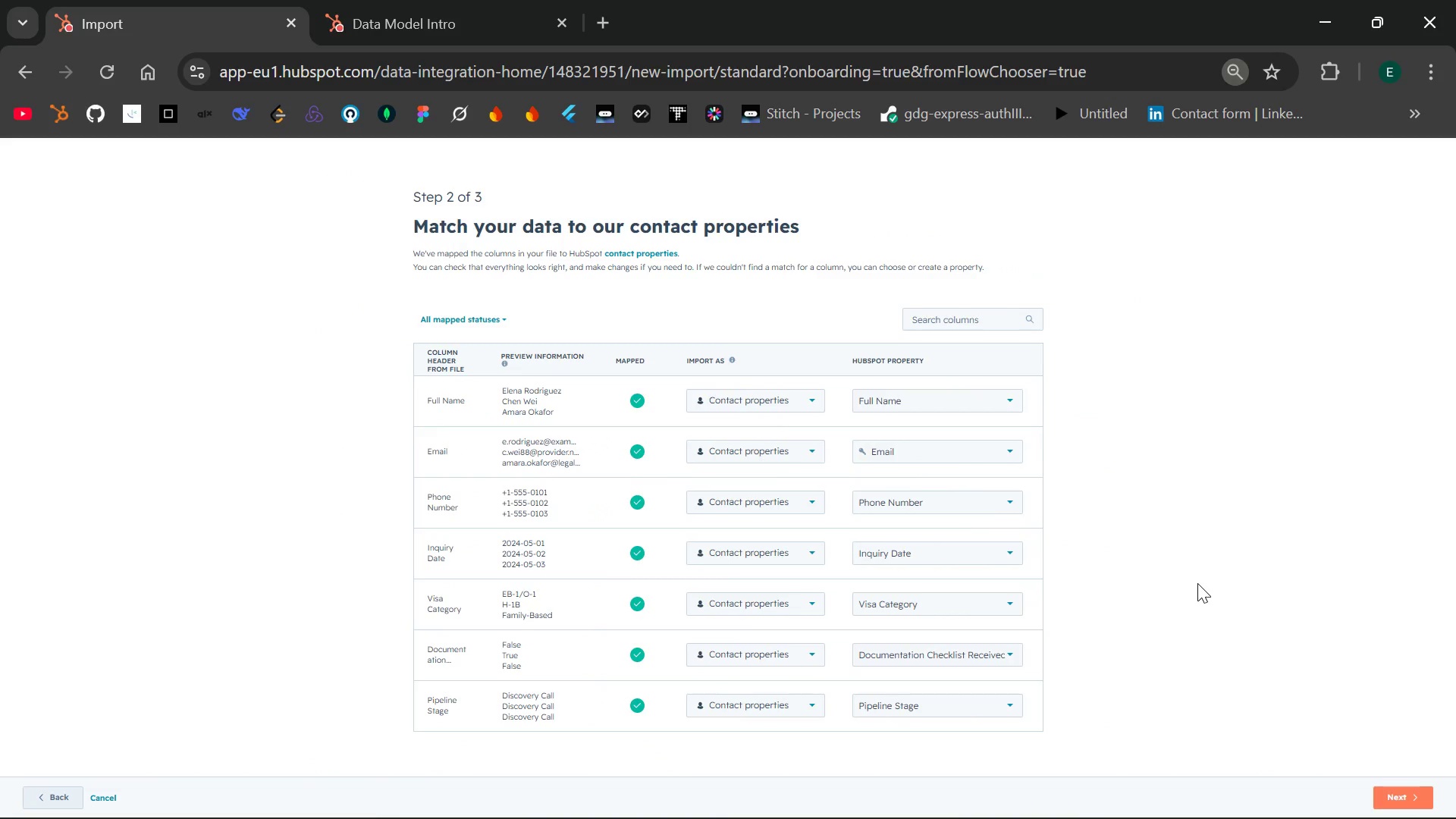 
key(PrintScreen)
 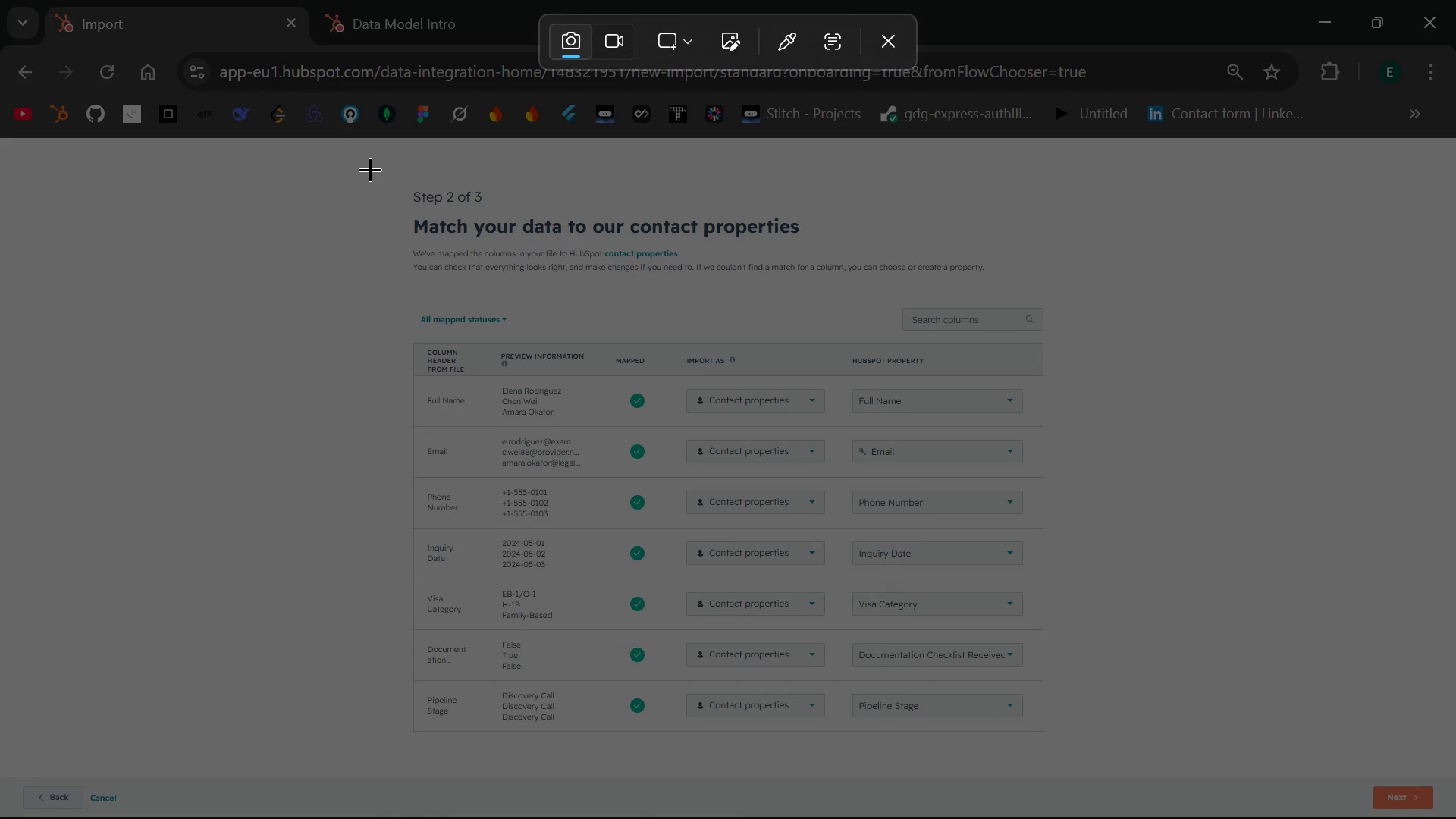 
left_click_drag(start_coordinate=[369, 160], to_coordinate=[1452, 814])
 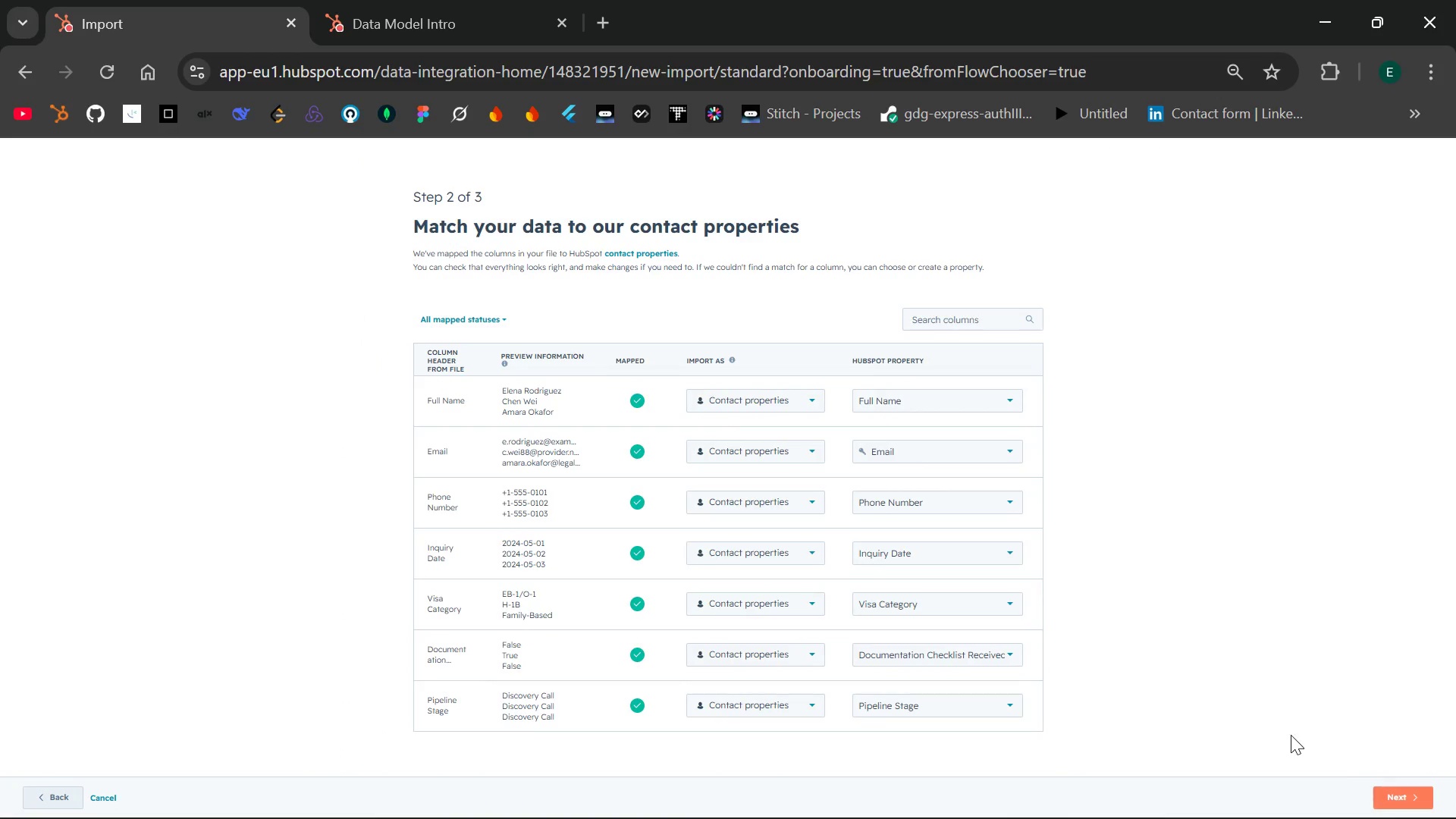 
mouse_move([1214, 598])
 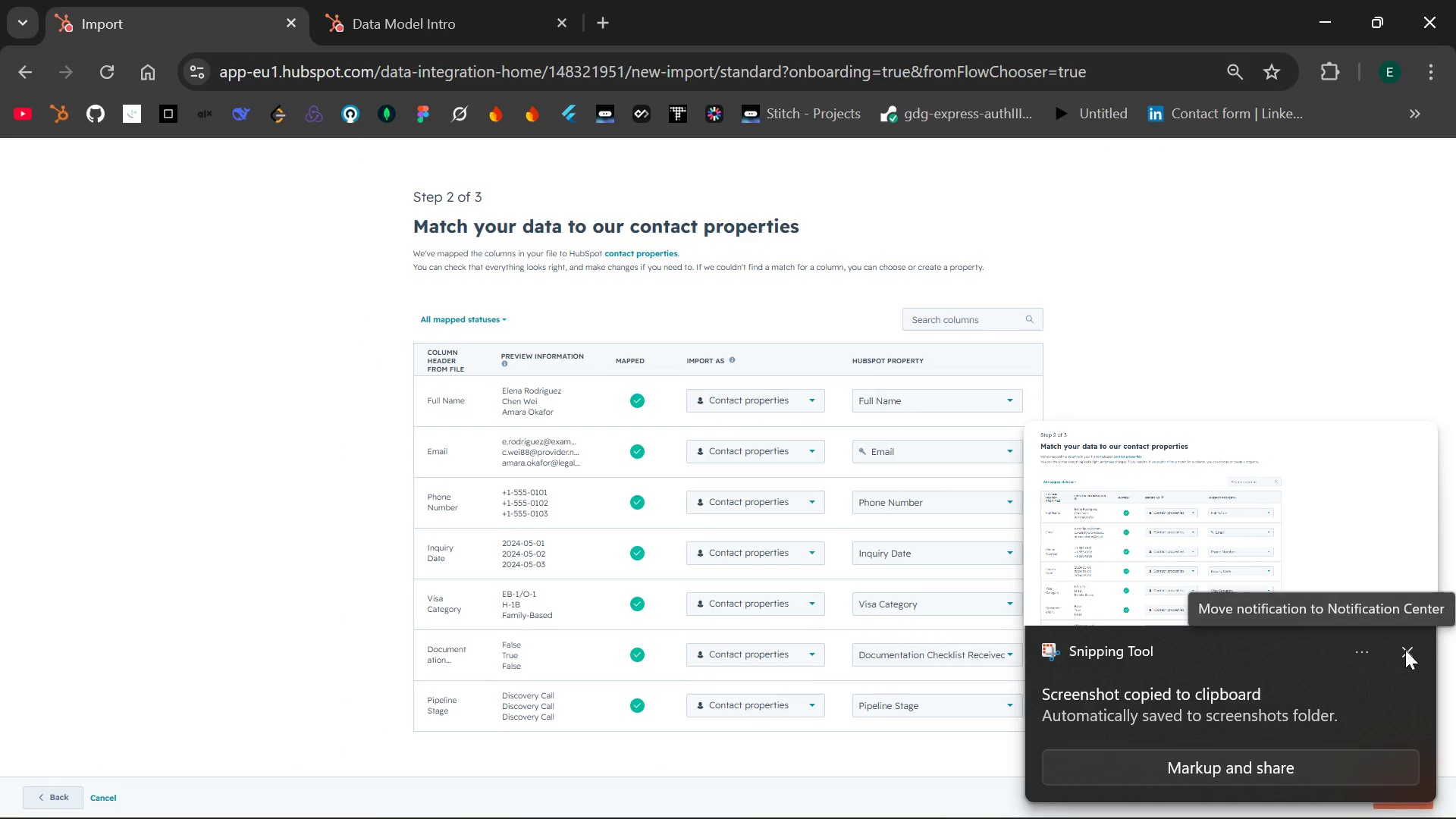 
left_click([1405, 650])
 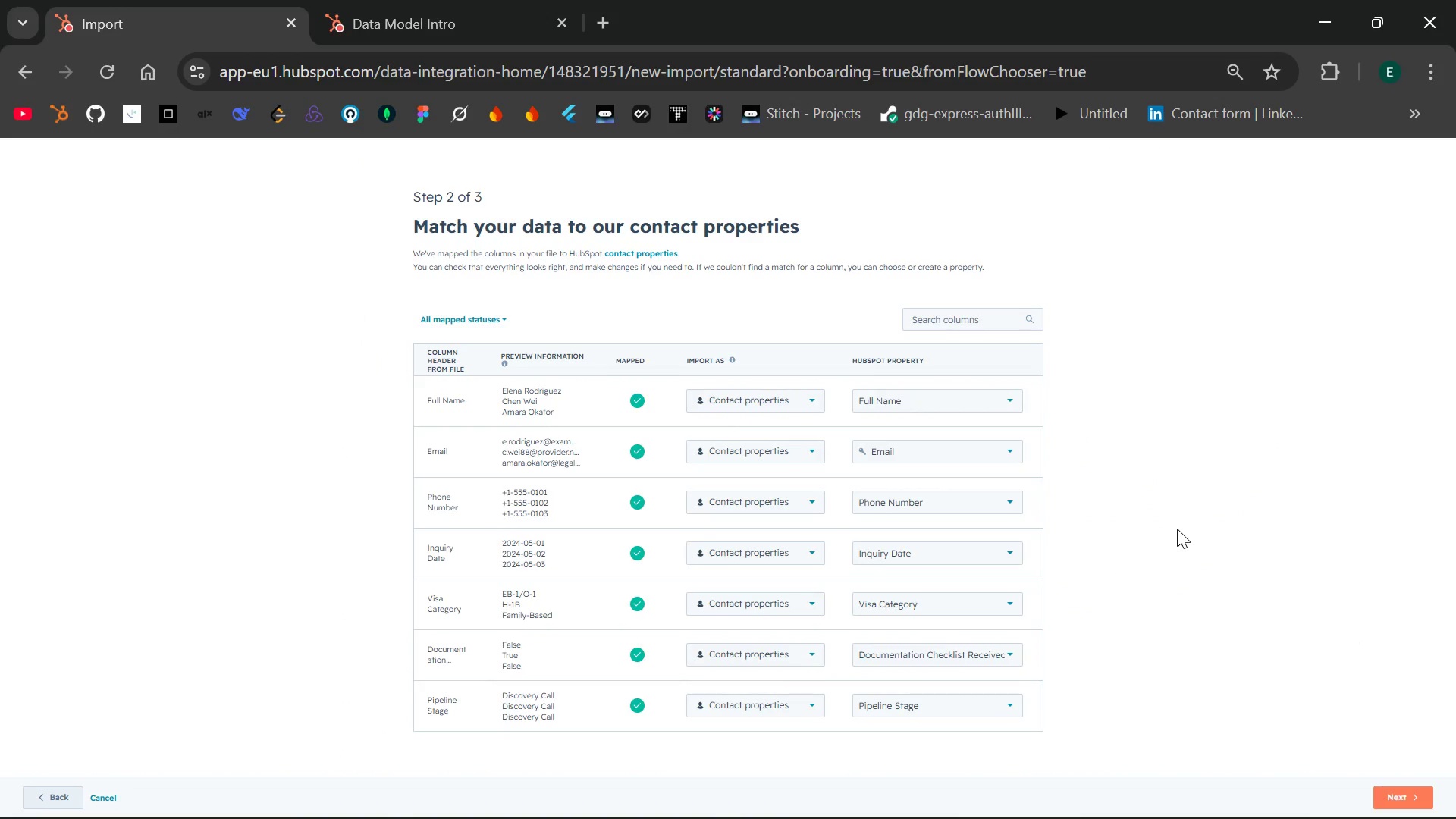 
key(PrintScreen)
 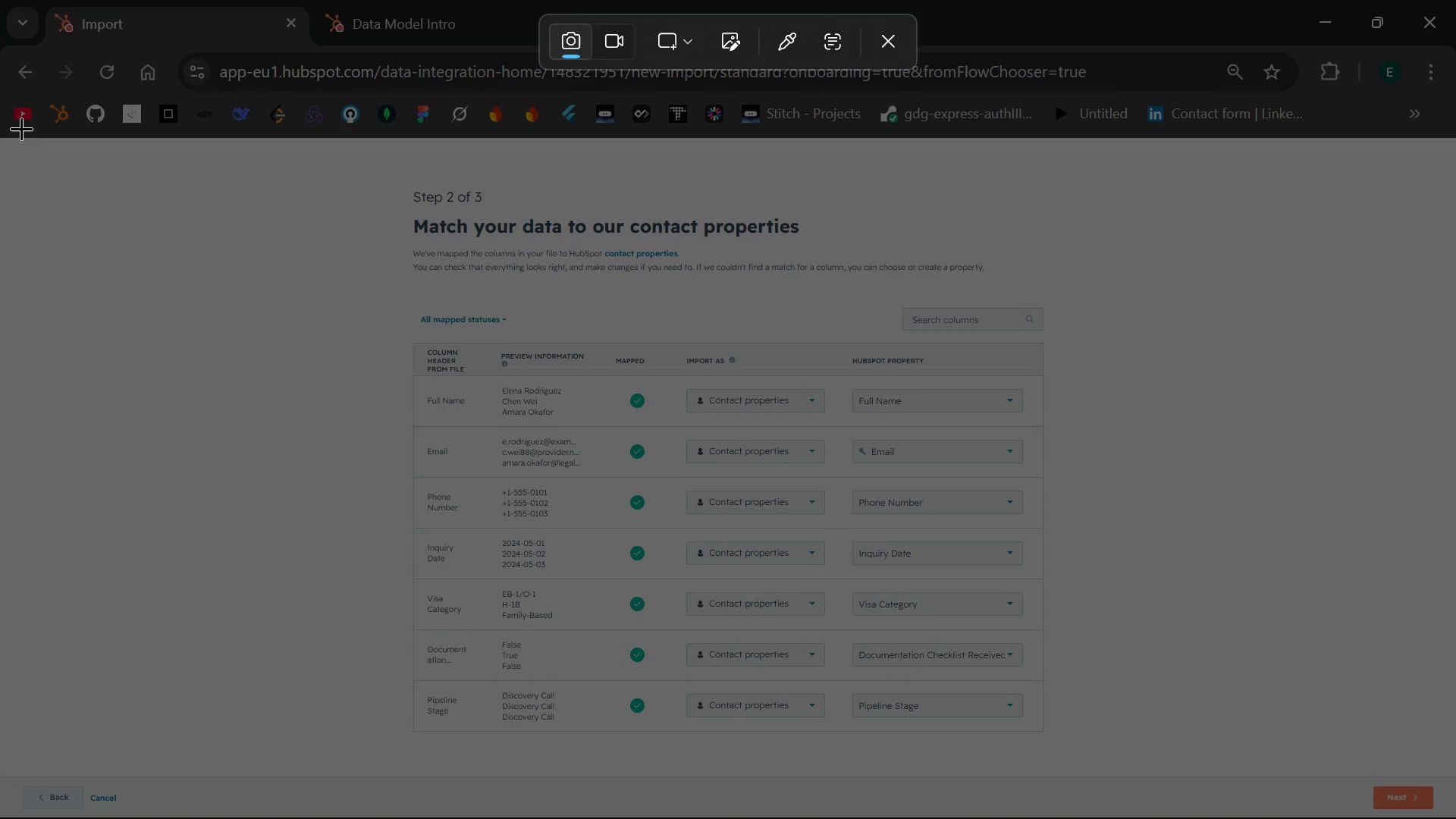 
left_click_drag(start_coordinate=[5, 136], to_coordinate=[1452, 818])
 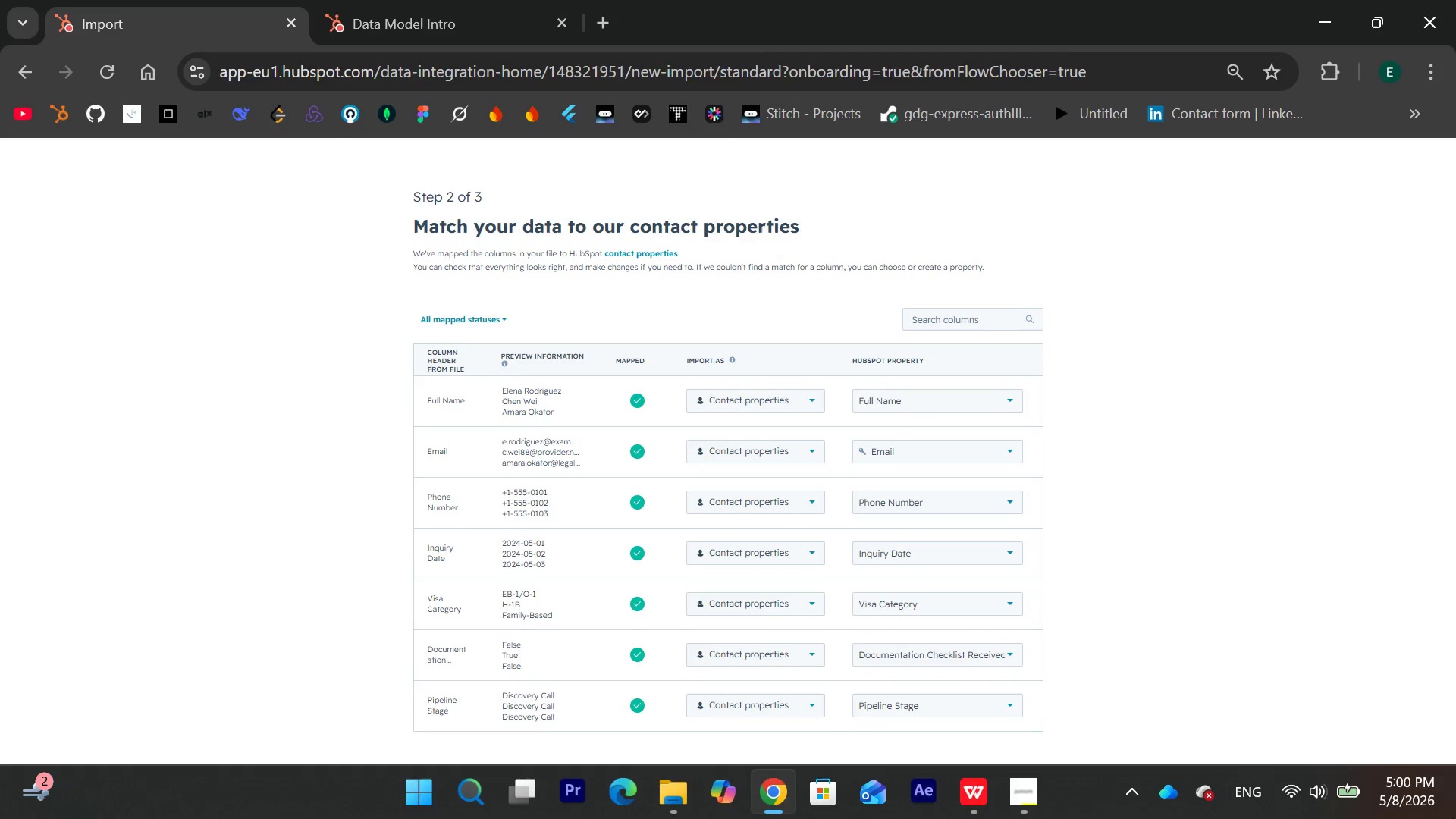 
mouse_move([1327, 585])
 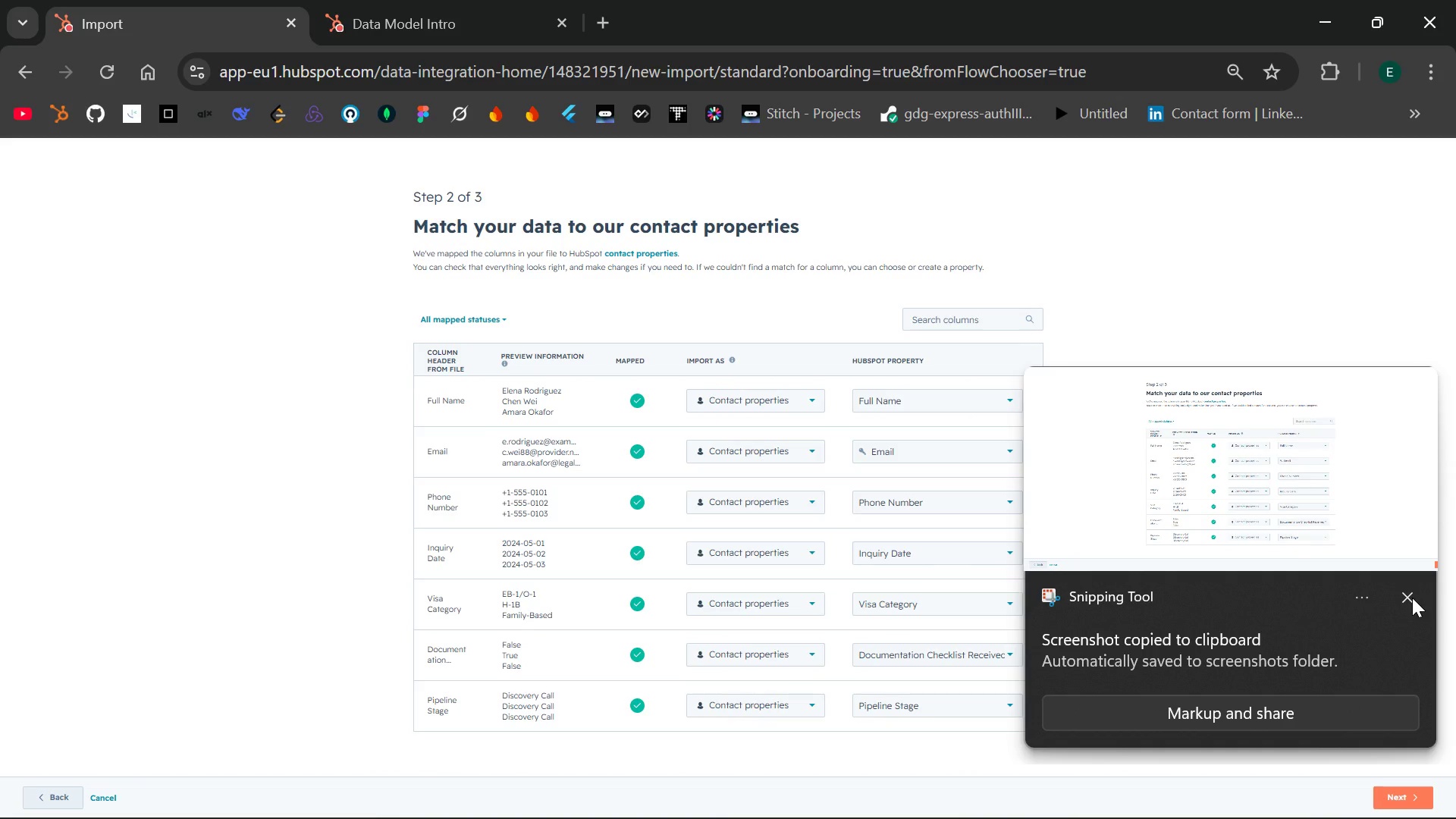 
left_click([1412, 598])
 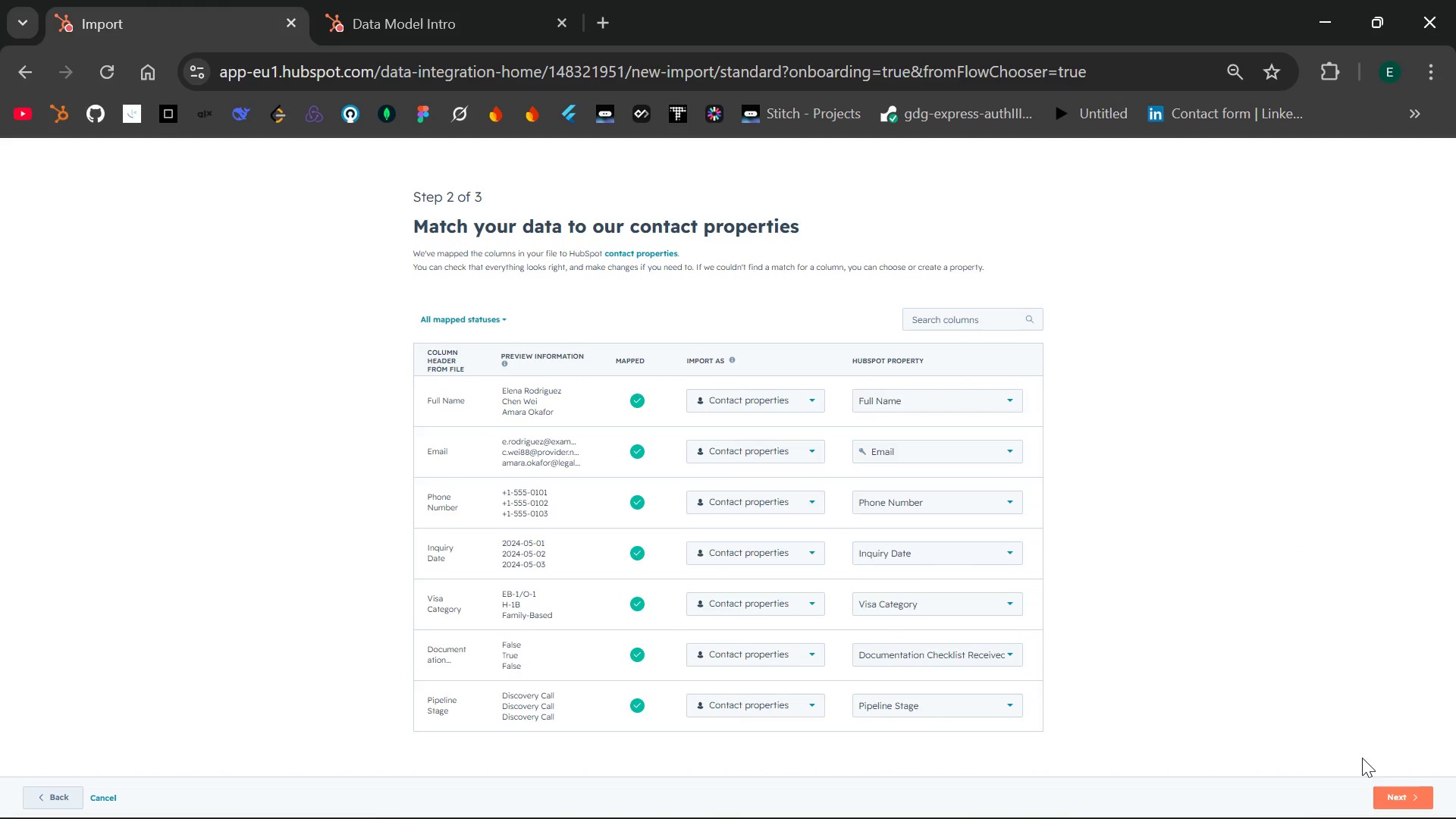 
left_click([1407, 799])
 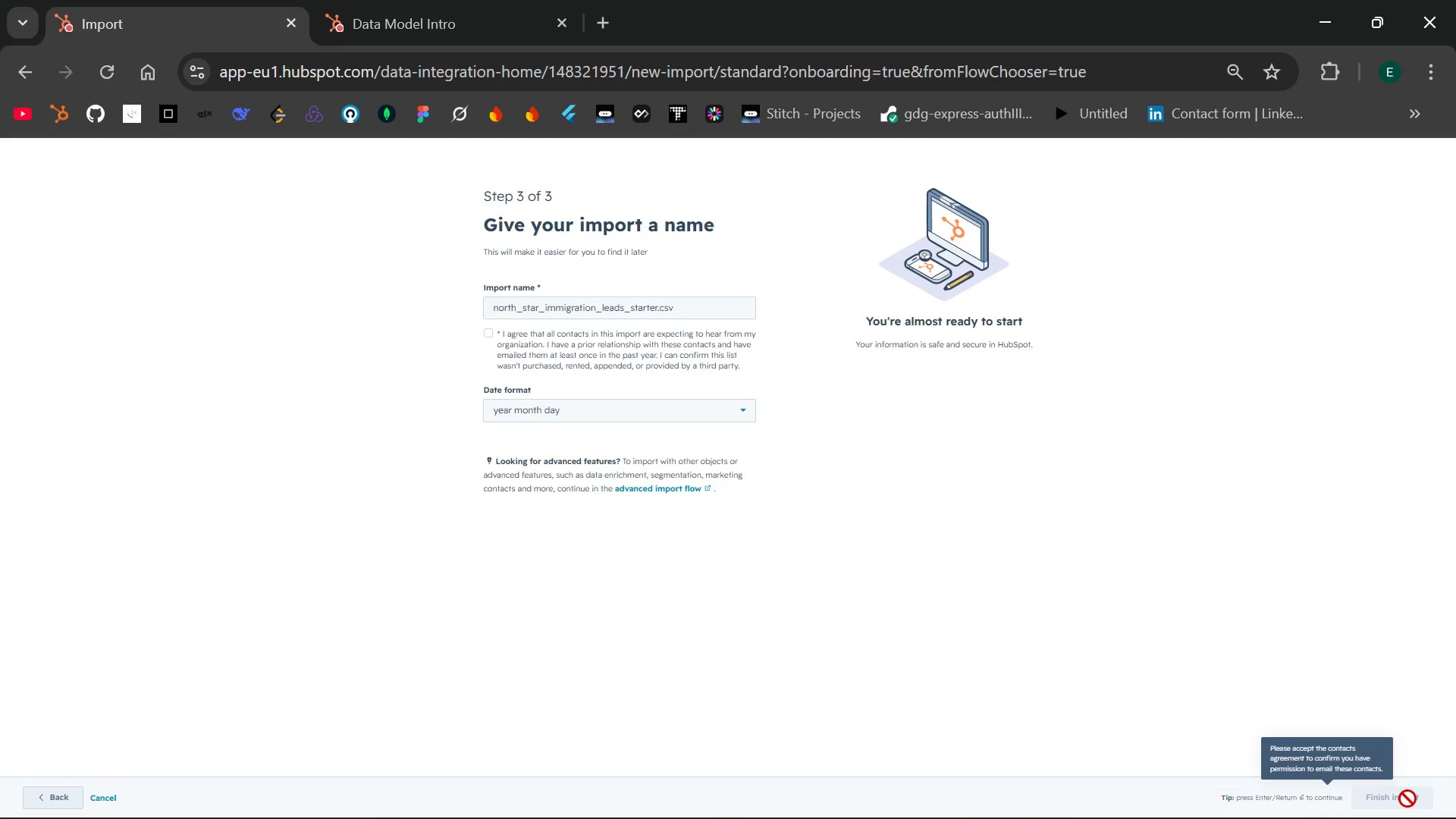 
key(Control+Equal)
 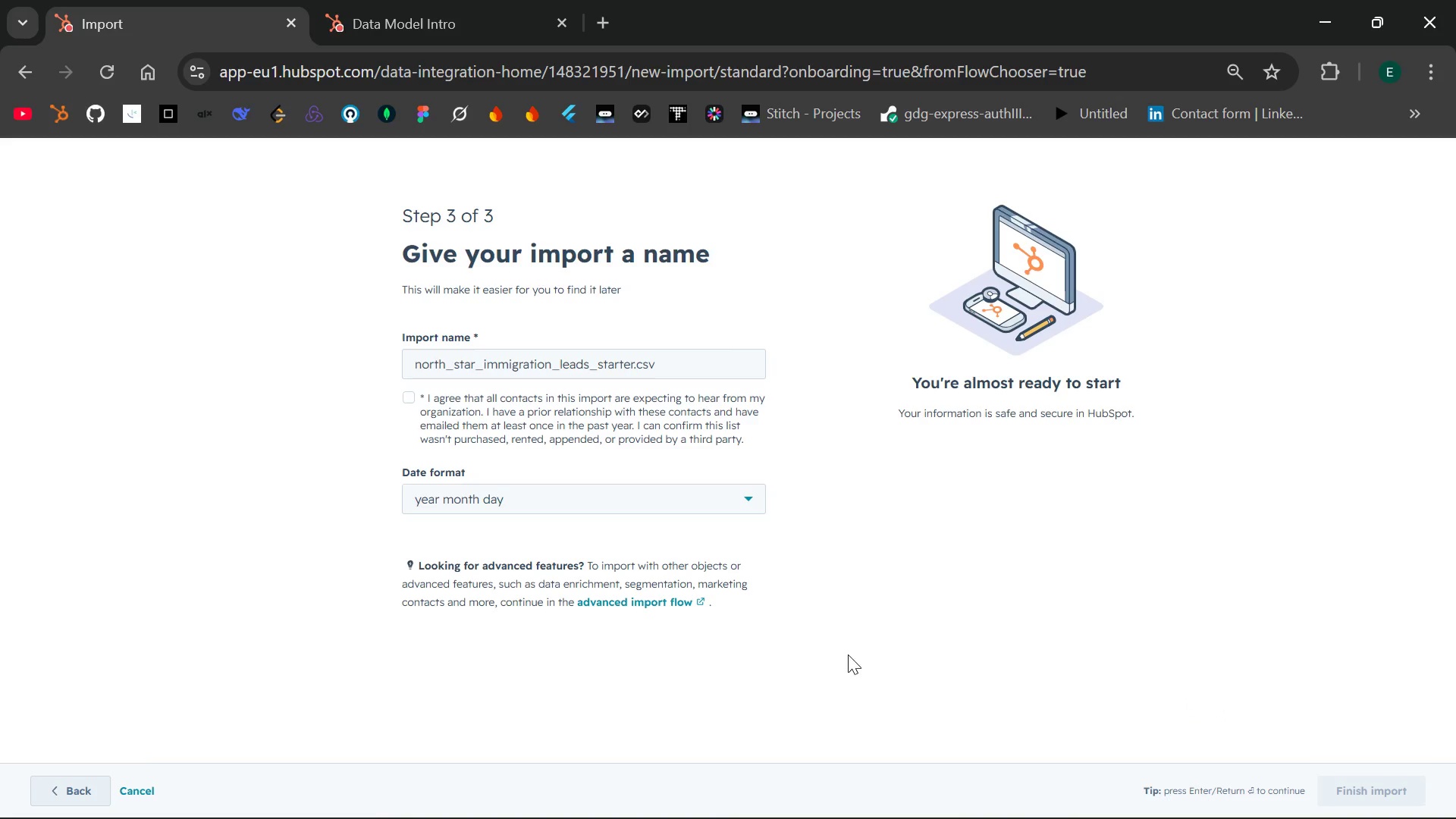 
wait(9.27)
 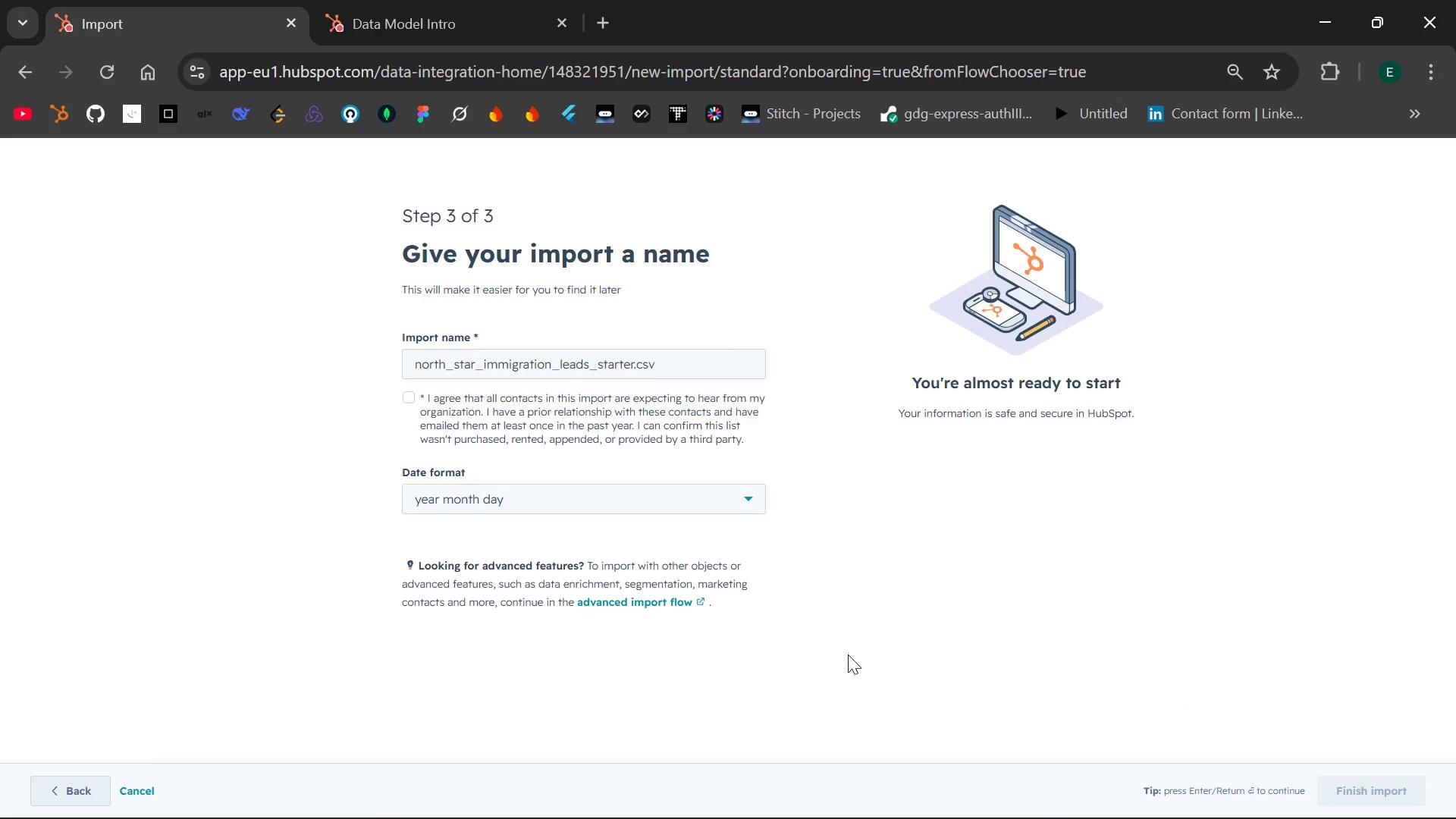 
left_click([463, 425])
 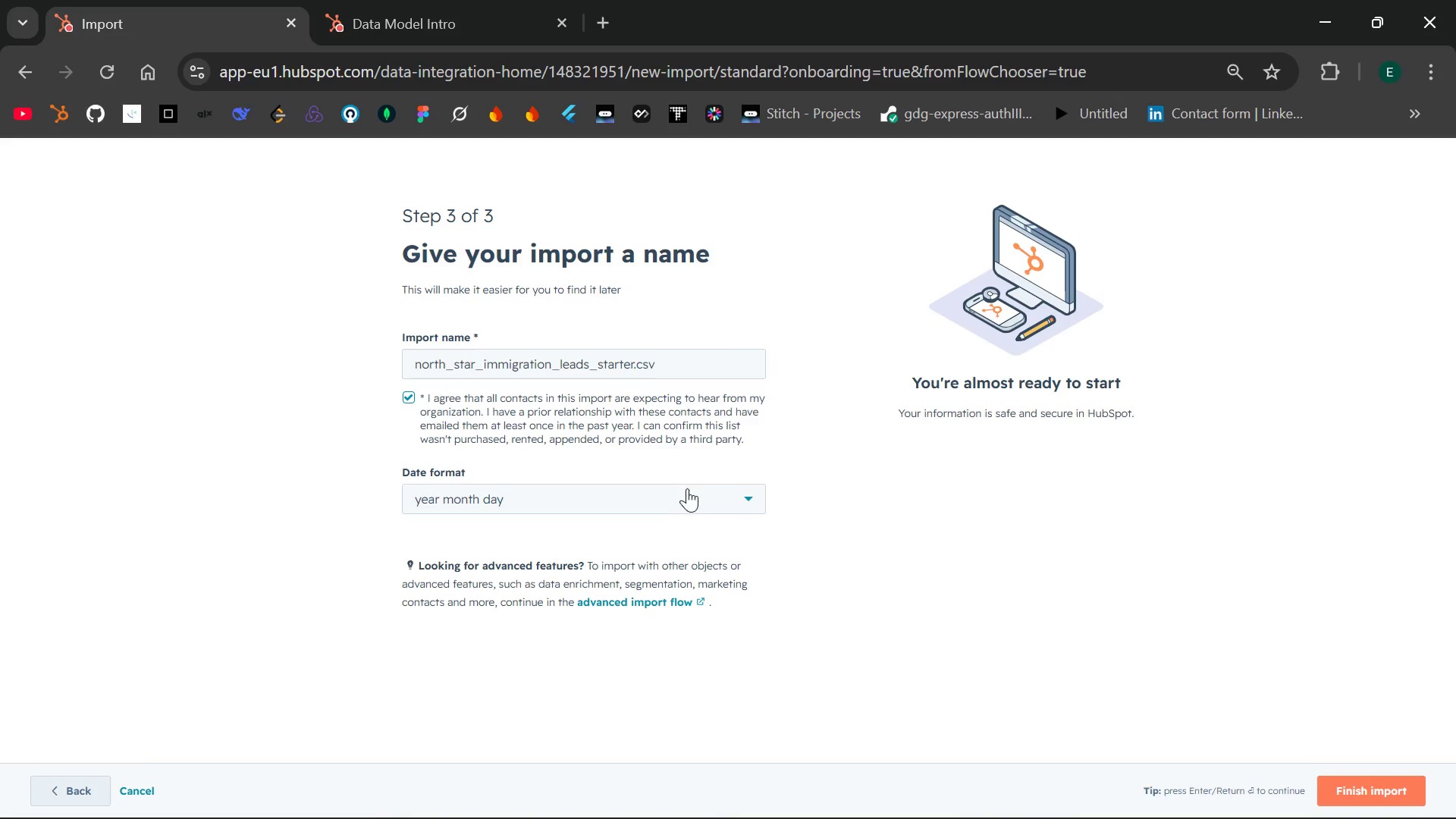 
wait(6.28)
 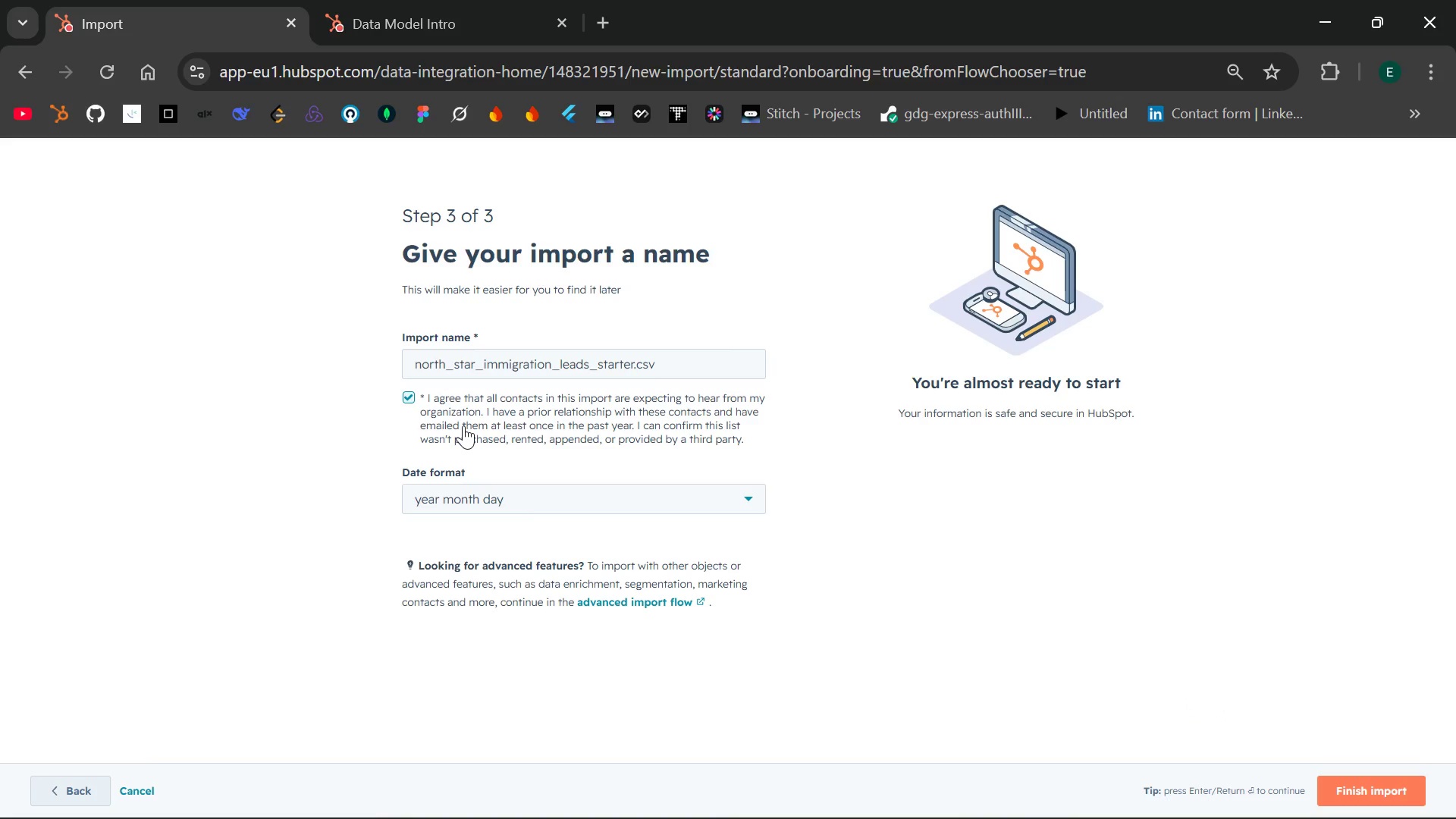 
left_click([720, 497])
 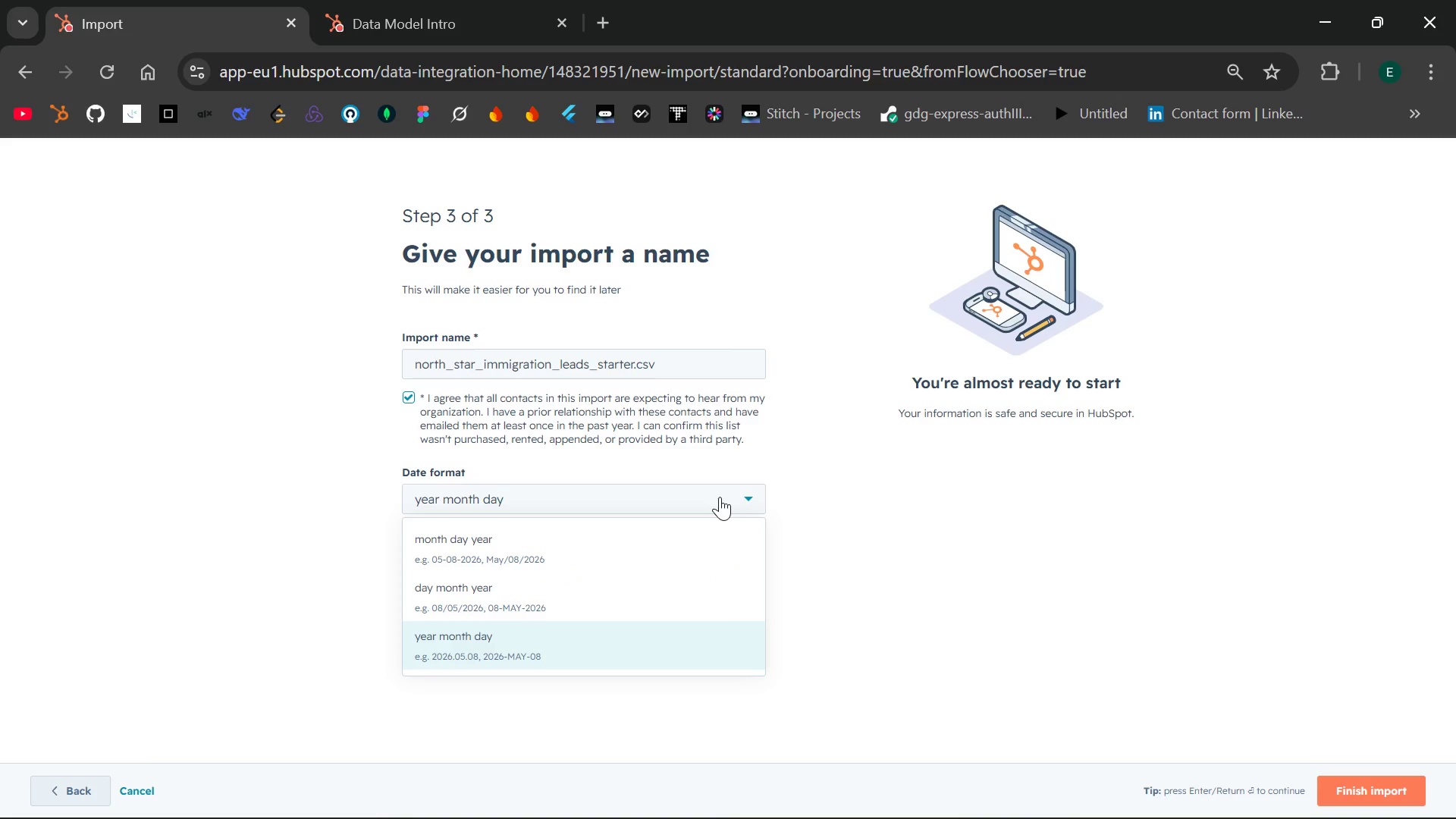 
left_click([720, 497])
 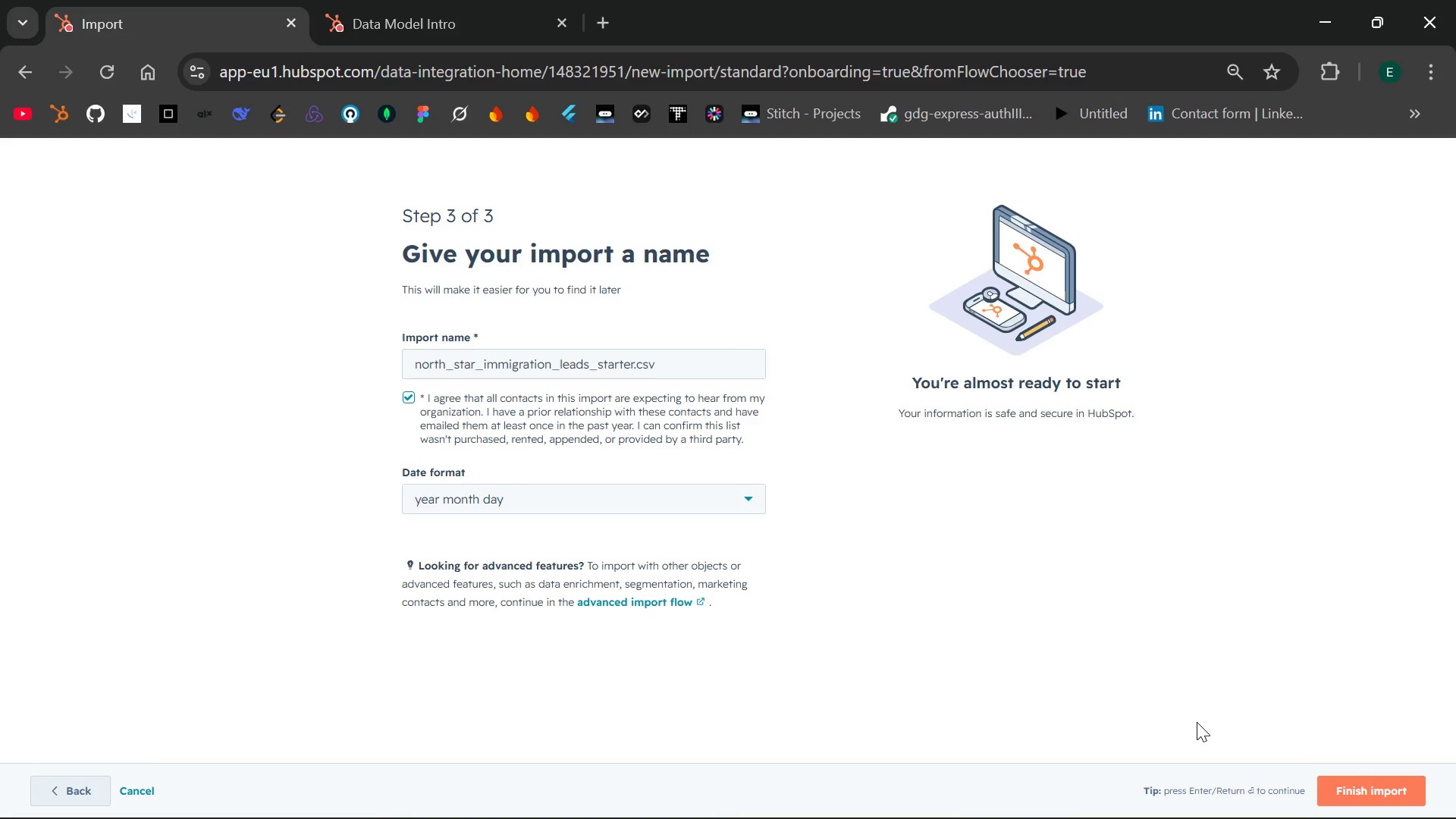 
wait(7.81)
 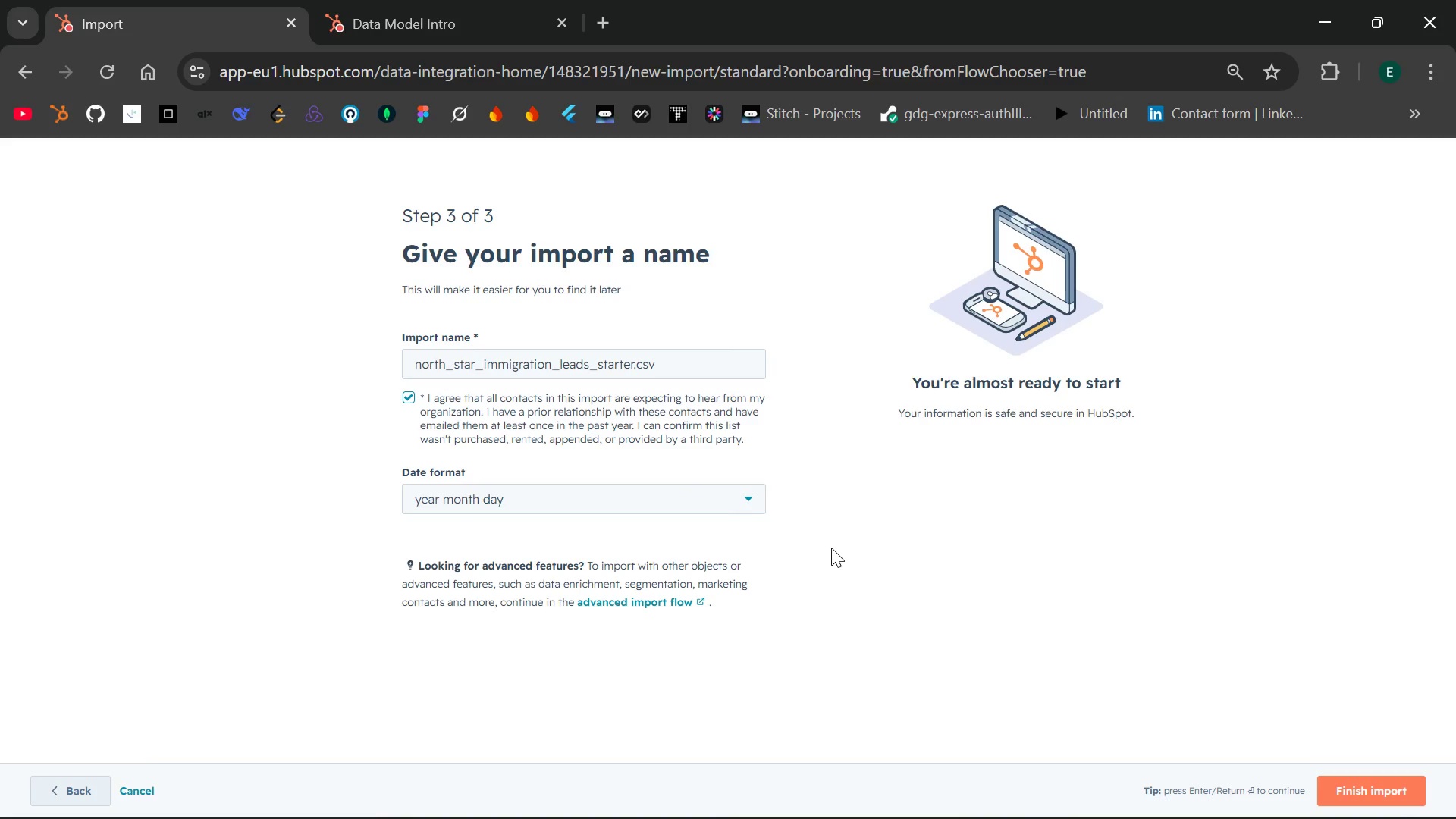 
left_click([1348, 791])
 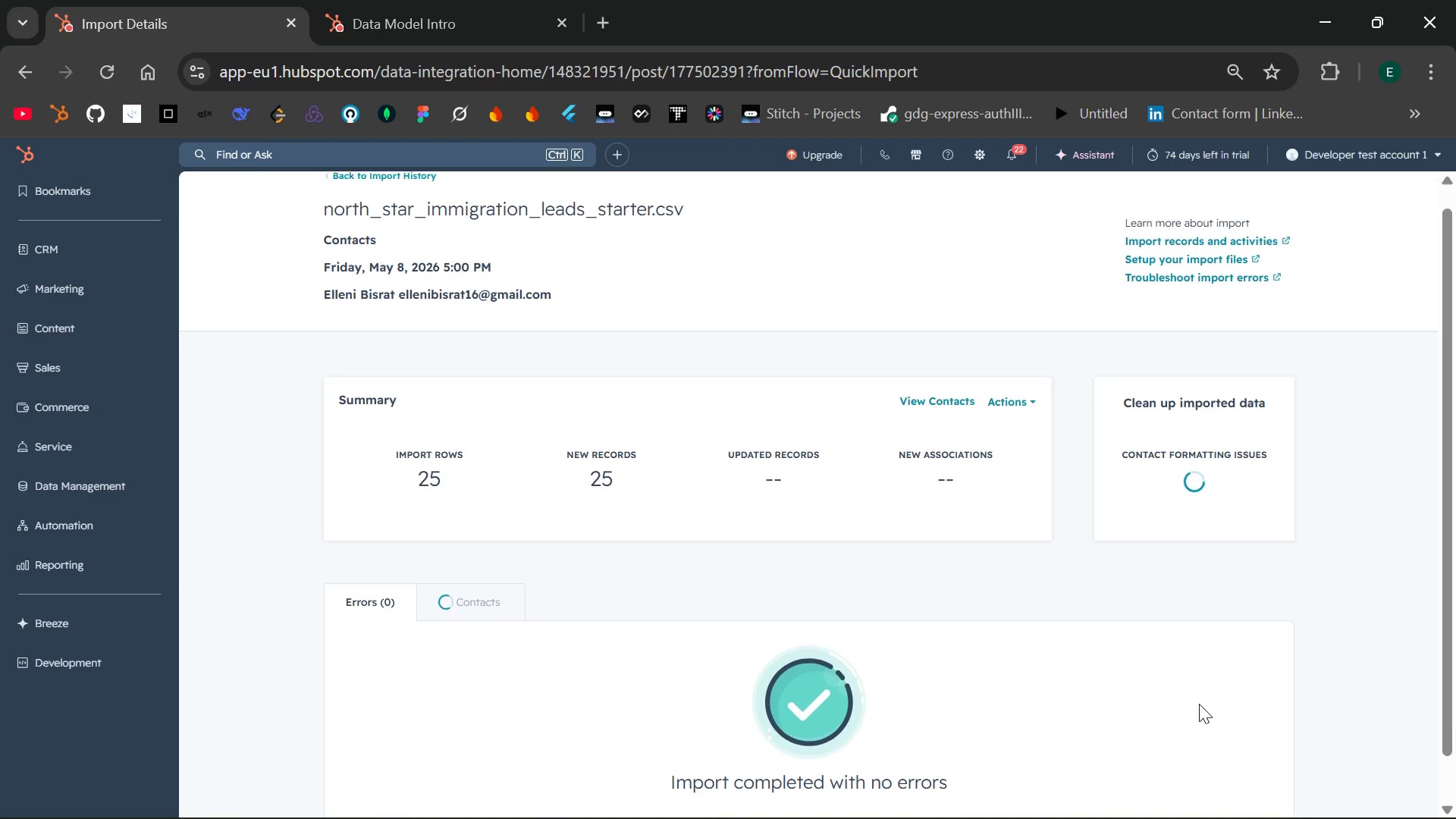 
wait(17.38)
 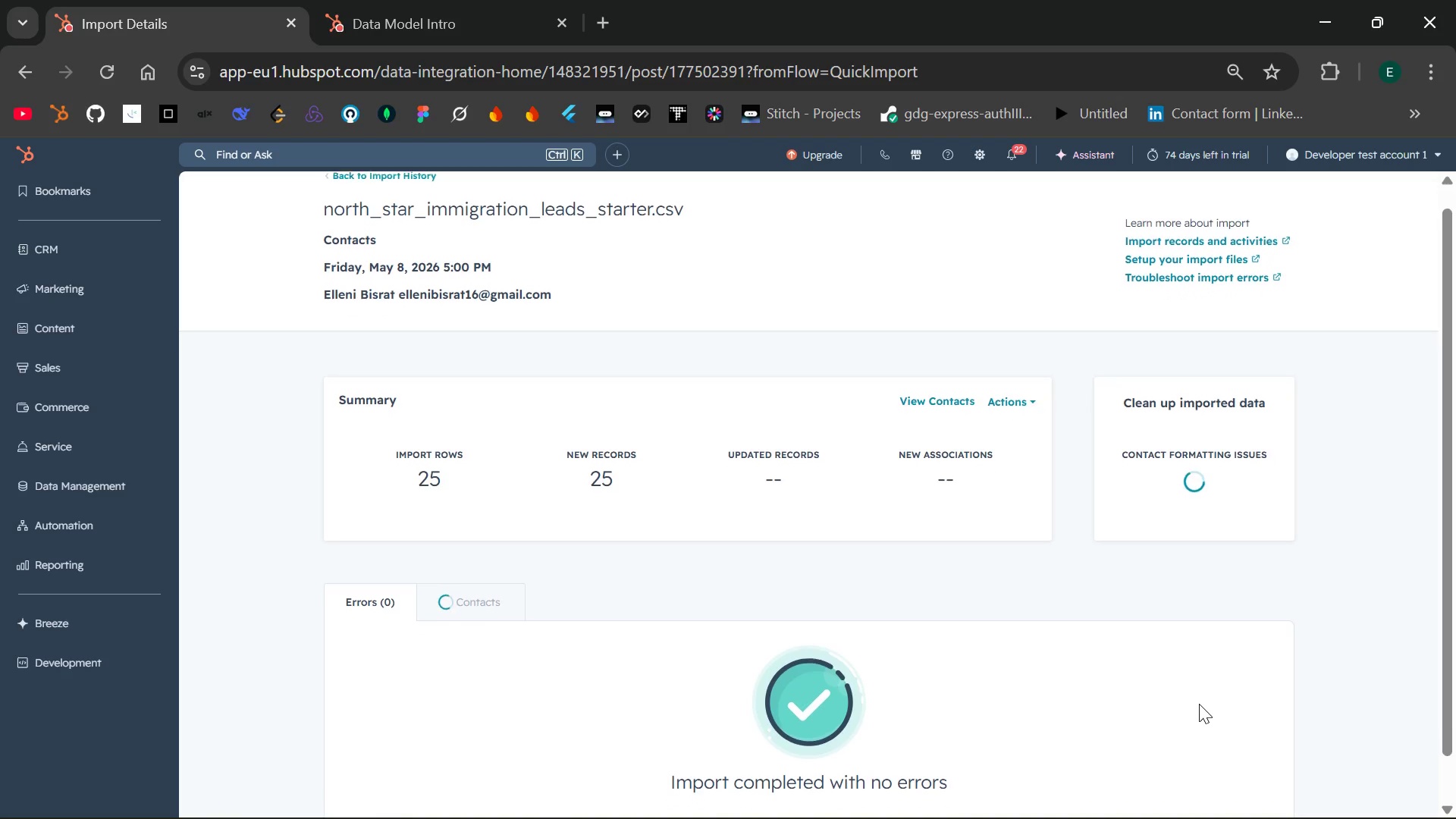 
key(PrintScreen)
 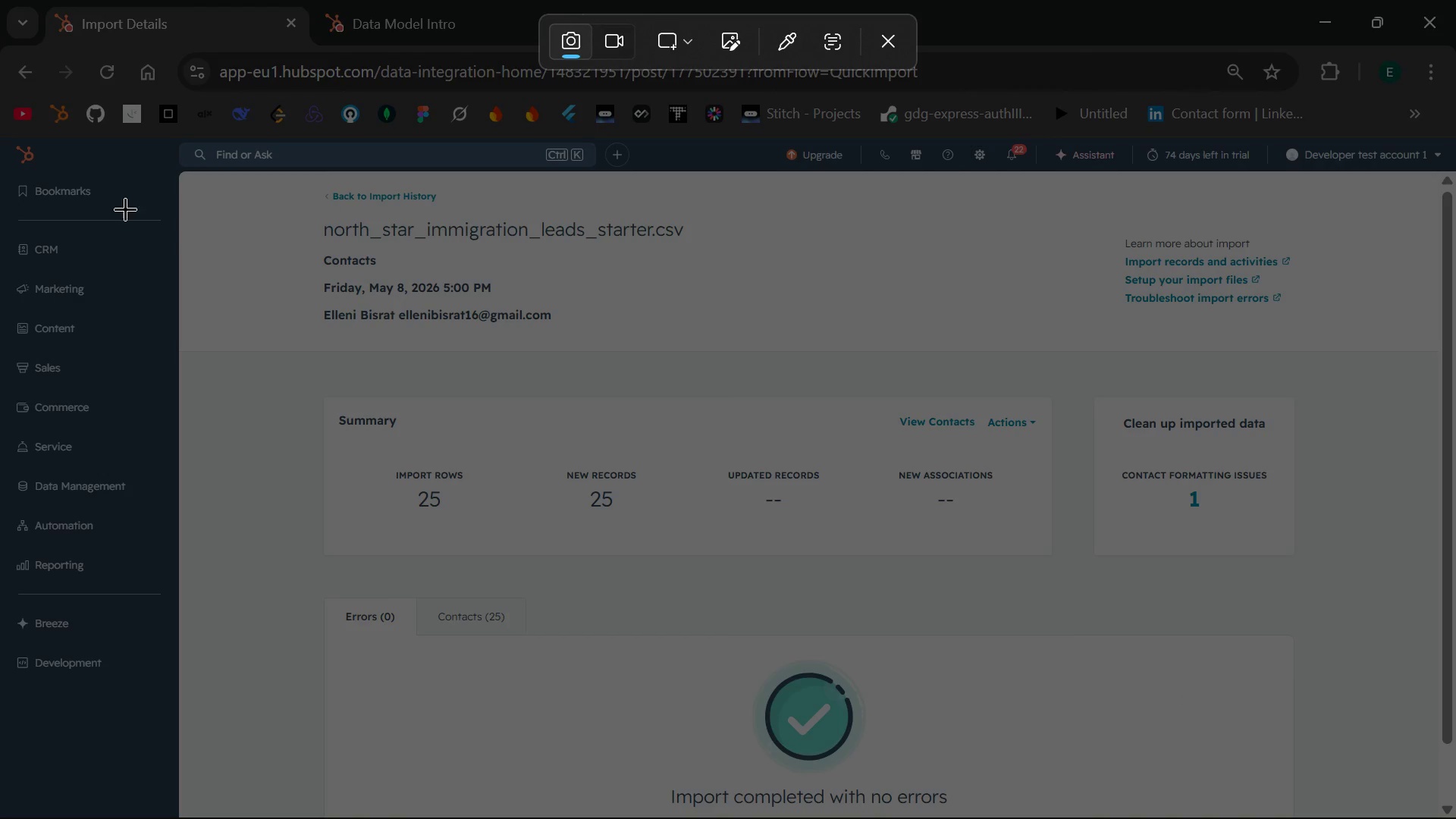 
wait(8.64)
 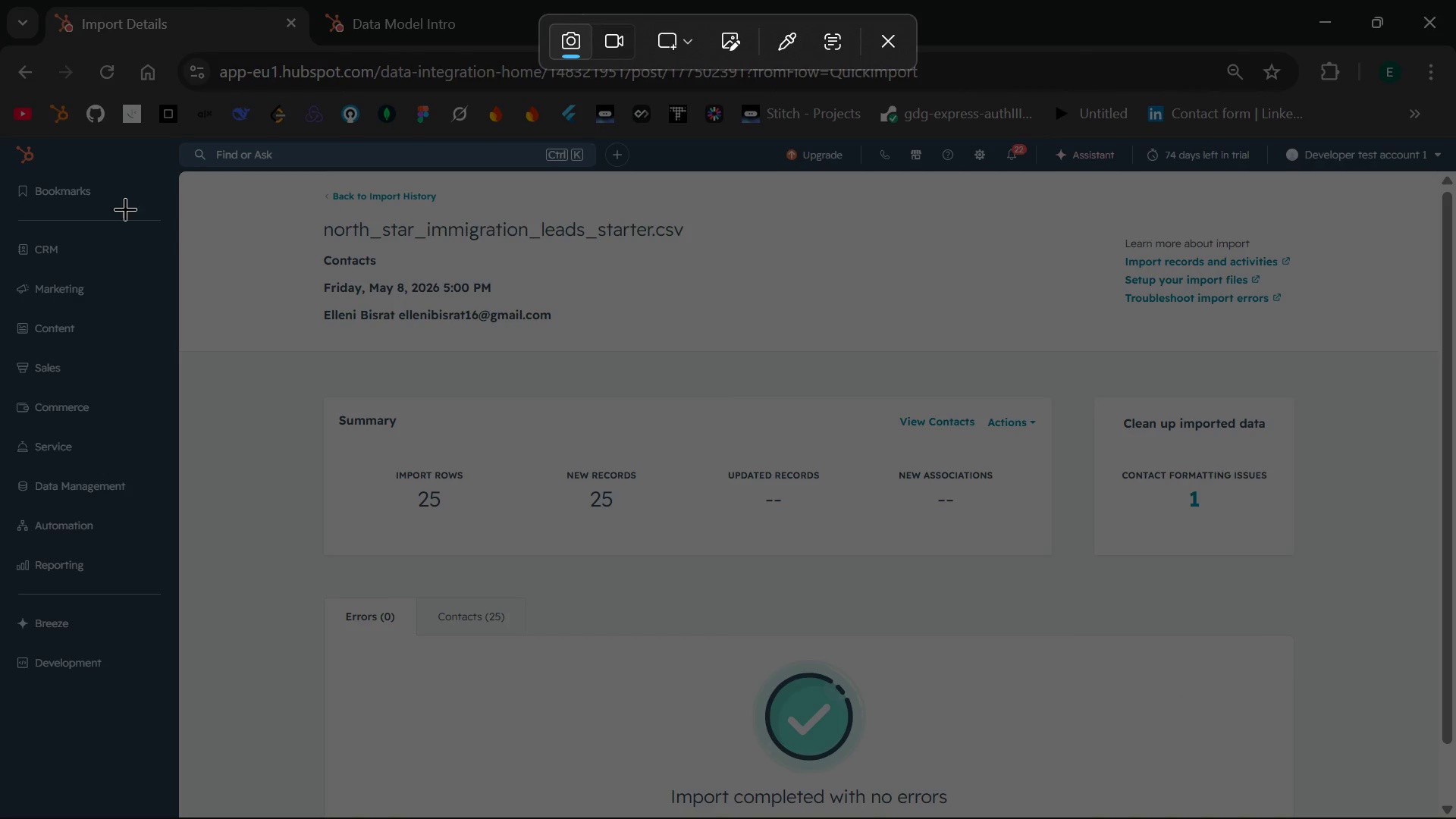 
left_click_drag(start_coordinate=[5, 136], to_coordinate=[1455, 811])
 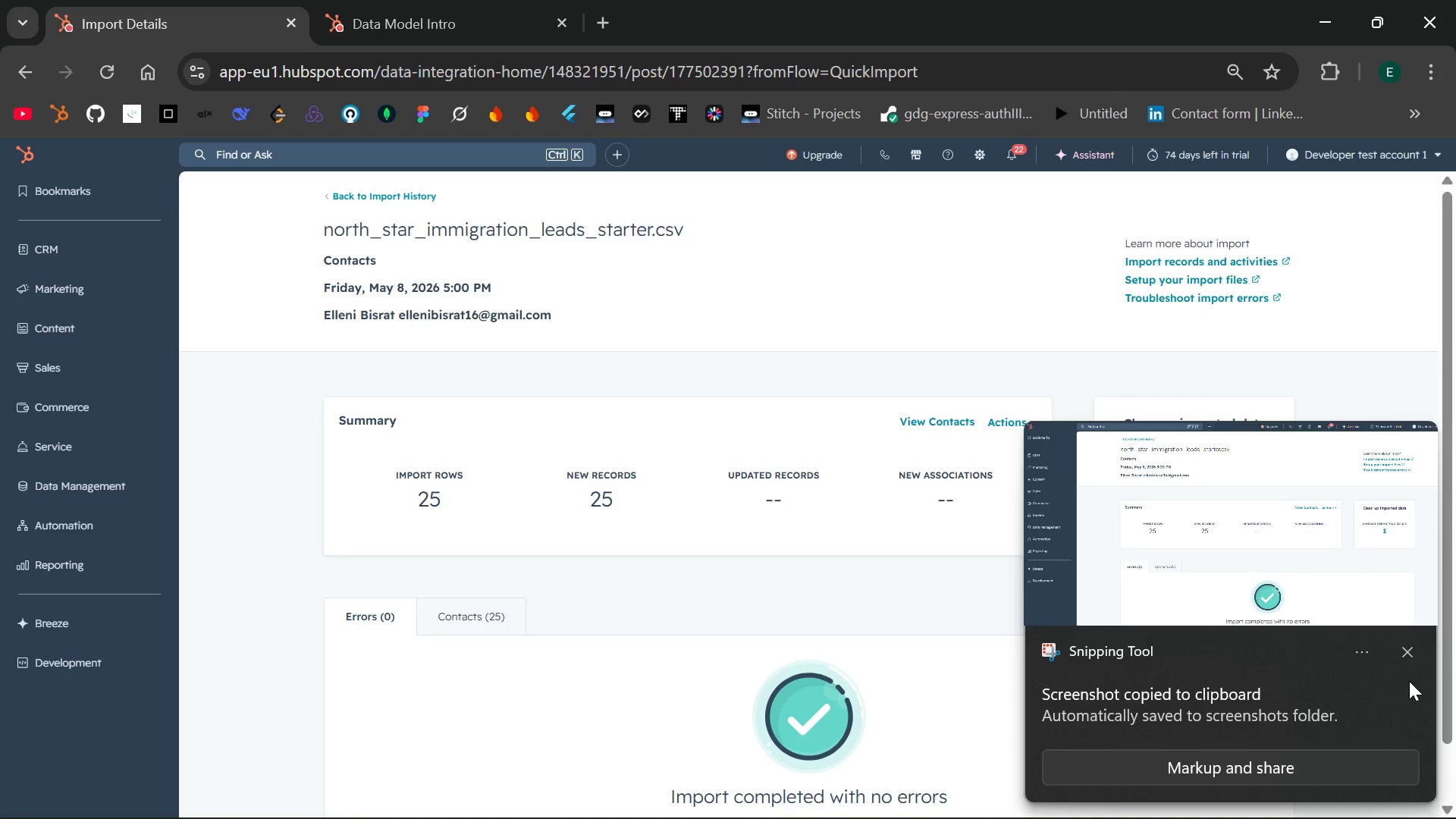 
wait(7.03)
 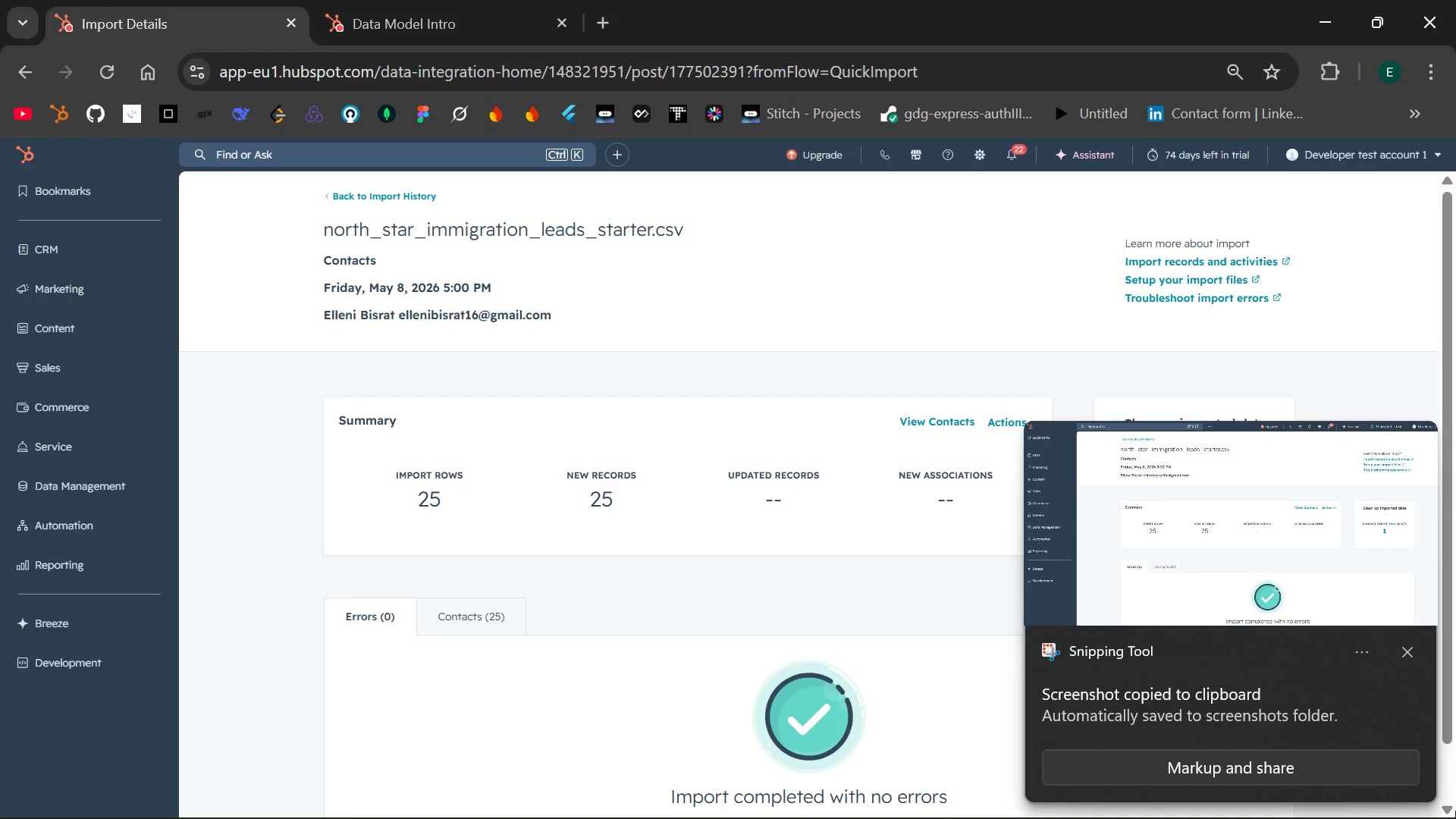 
left_click([1408, 648])
 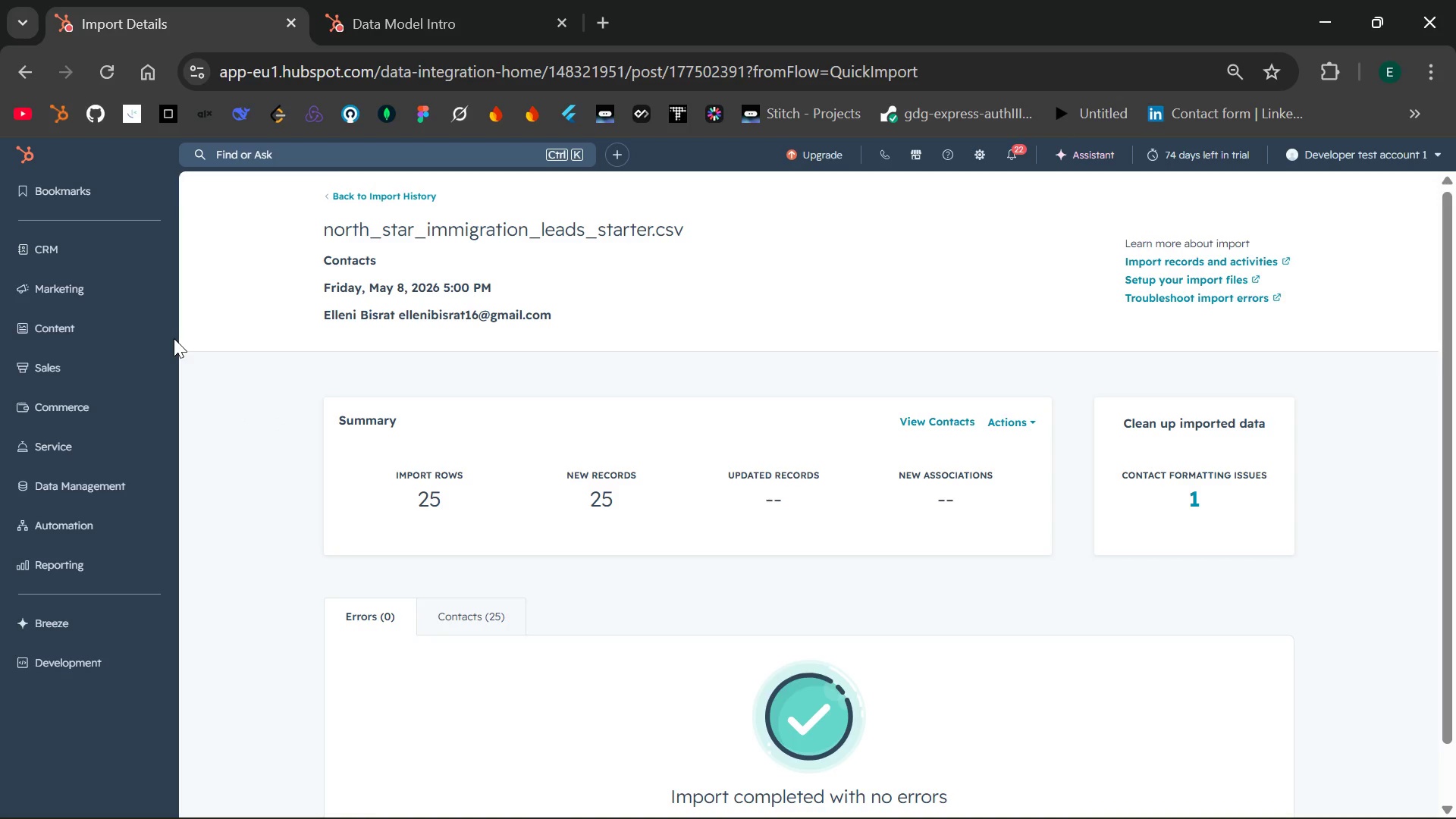 
wait(87.19)
 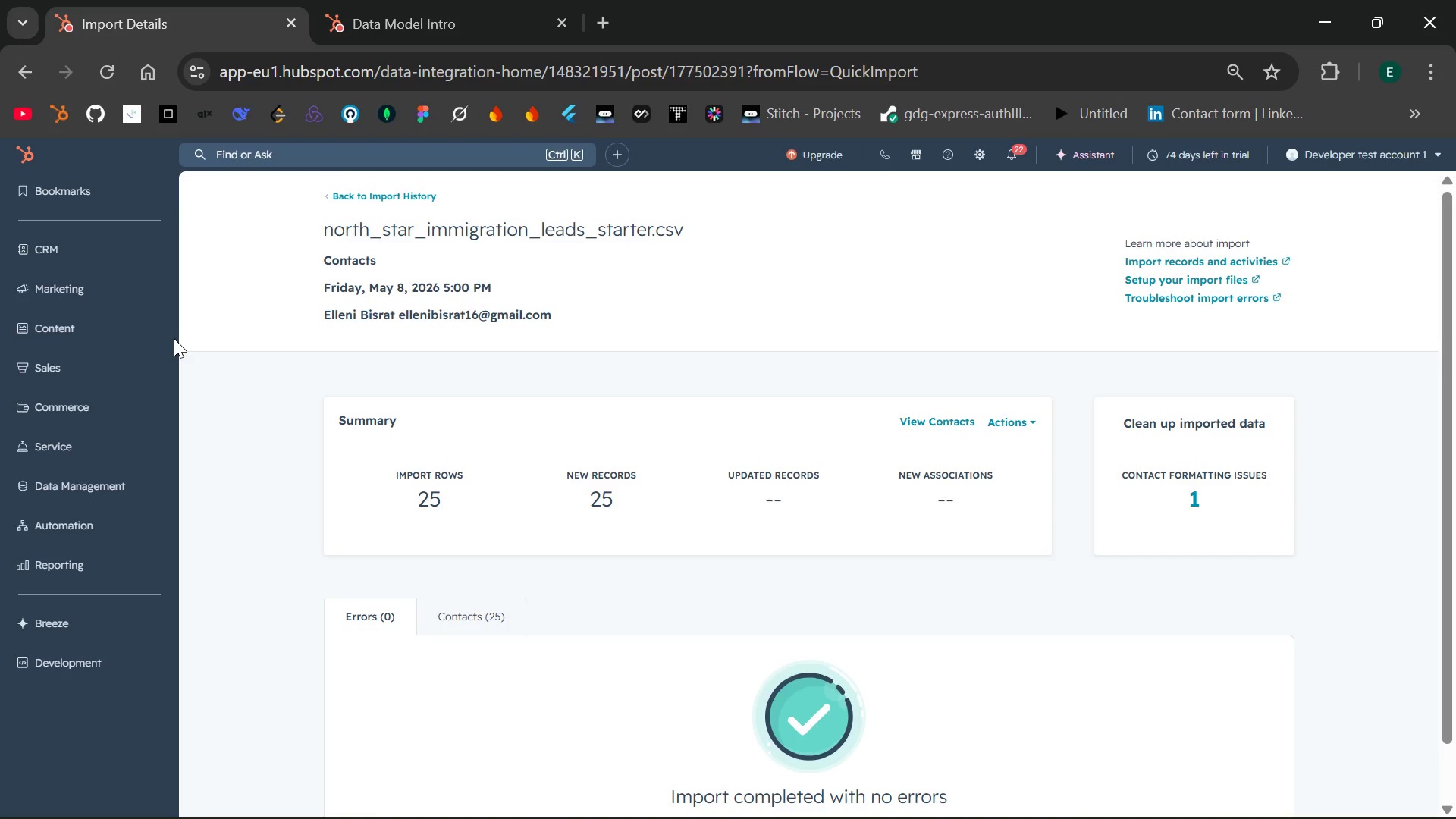 
left_click([147, 358])
 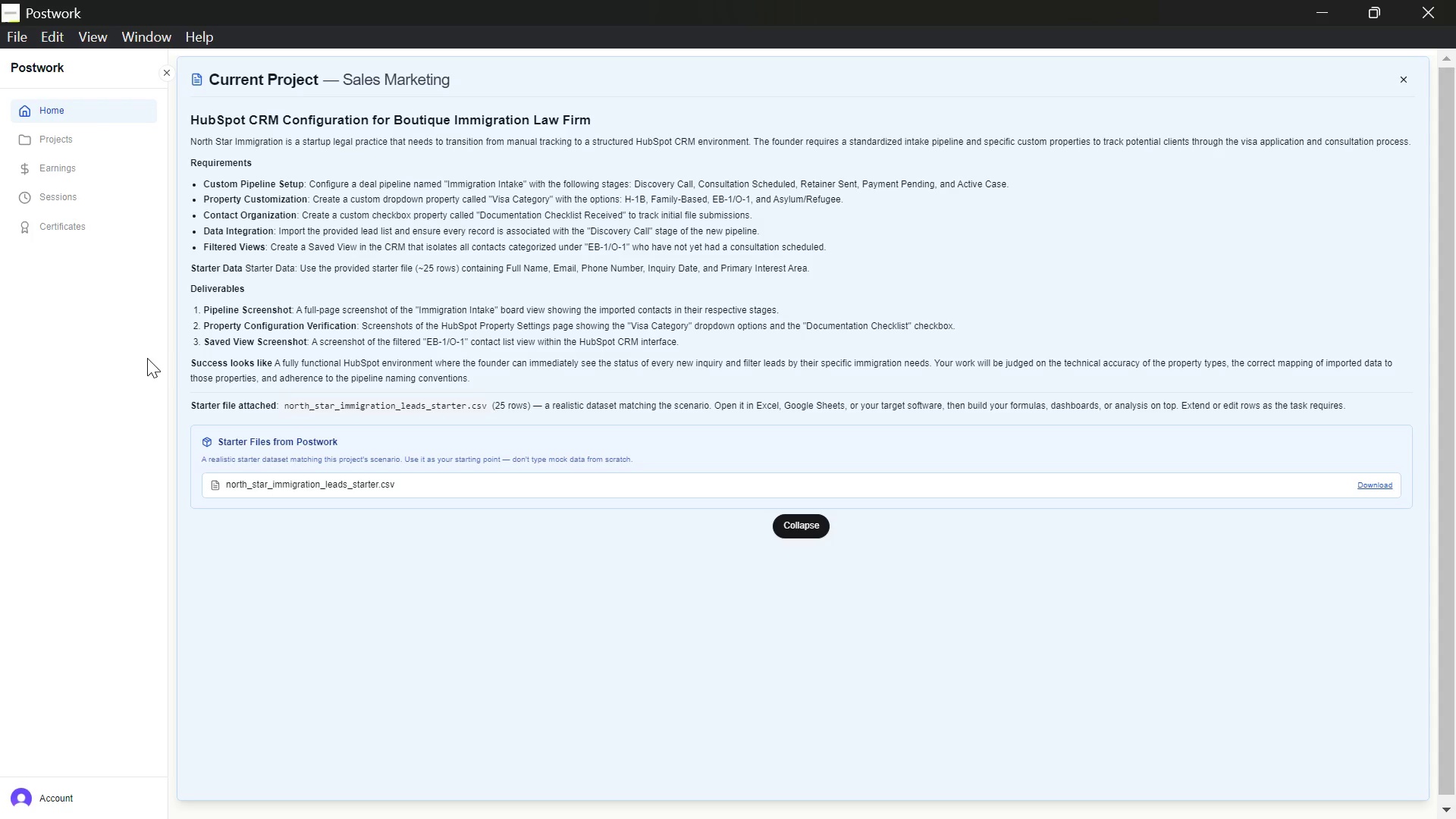 
mouse_move([214, 250])
 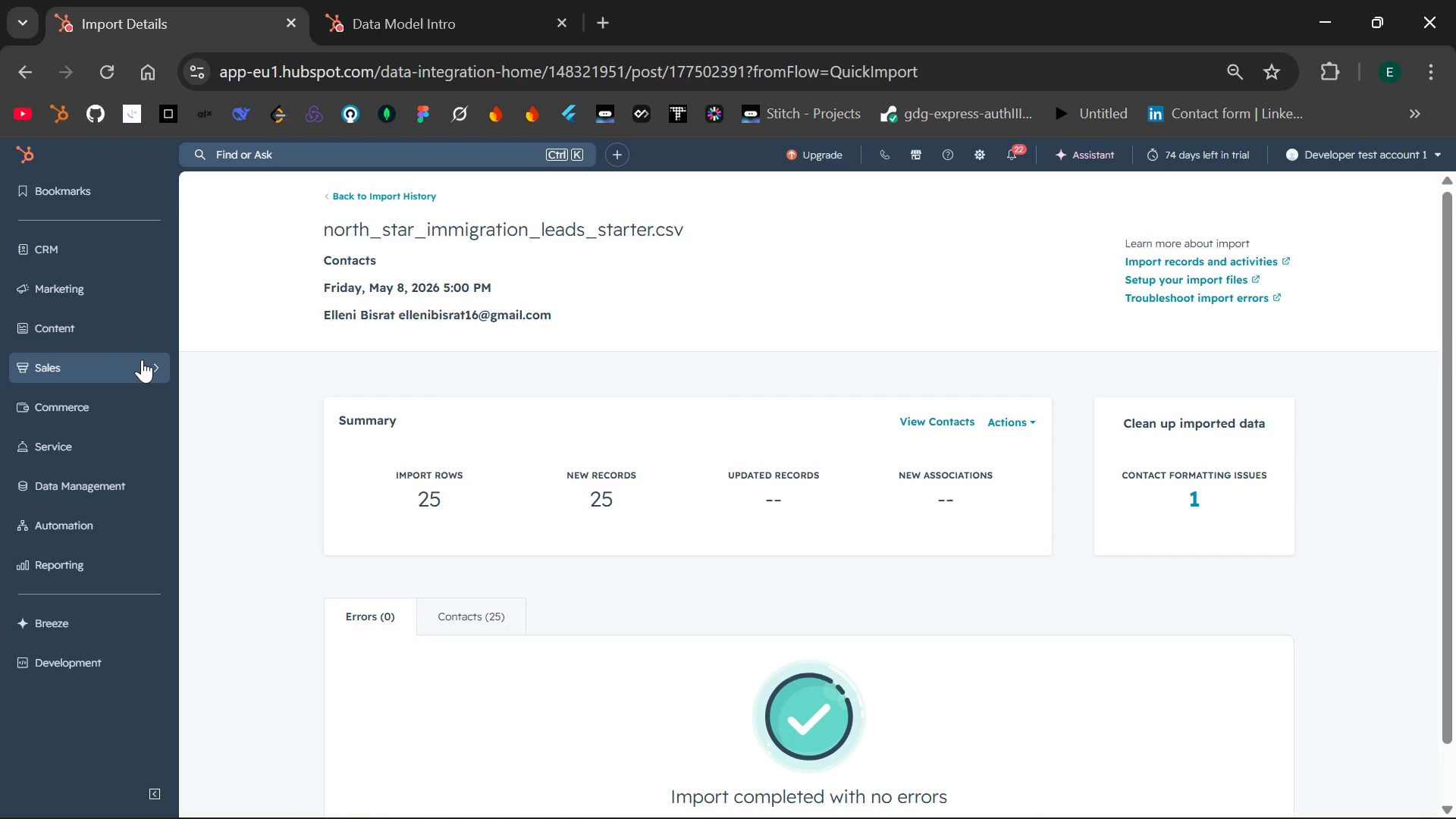 
left_click([142, 359])
 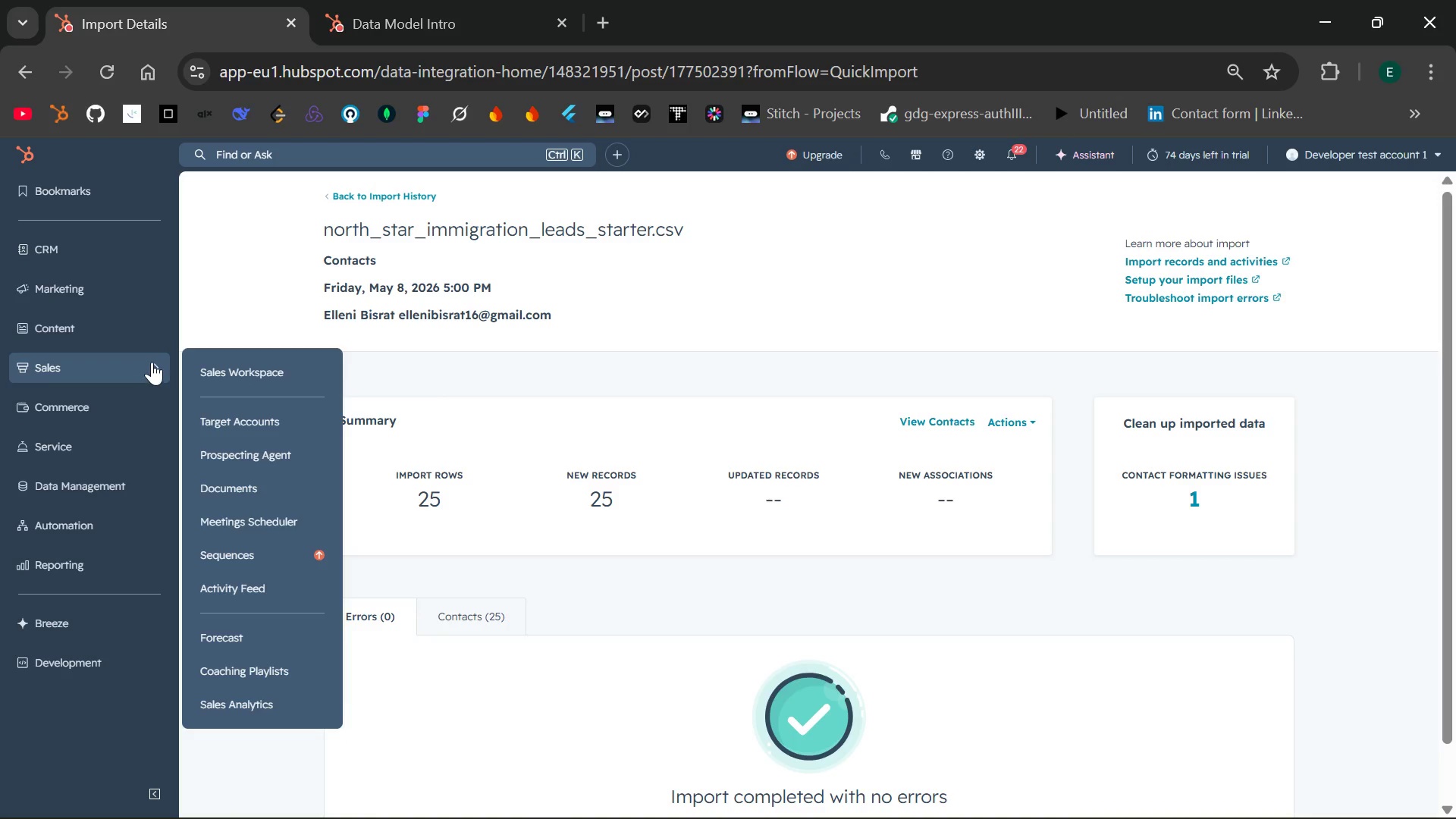 
mouse_move([157, 328])
 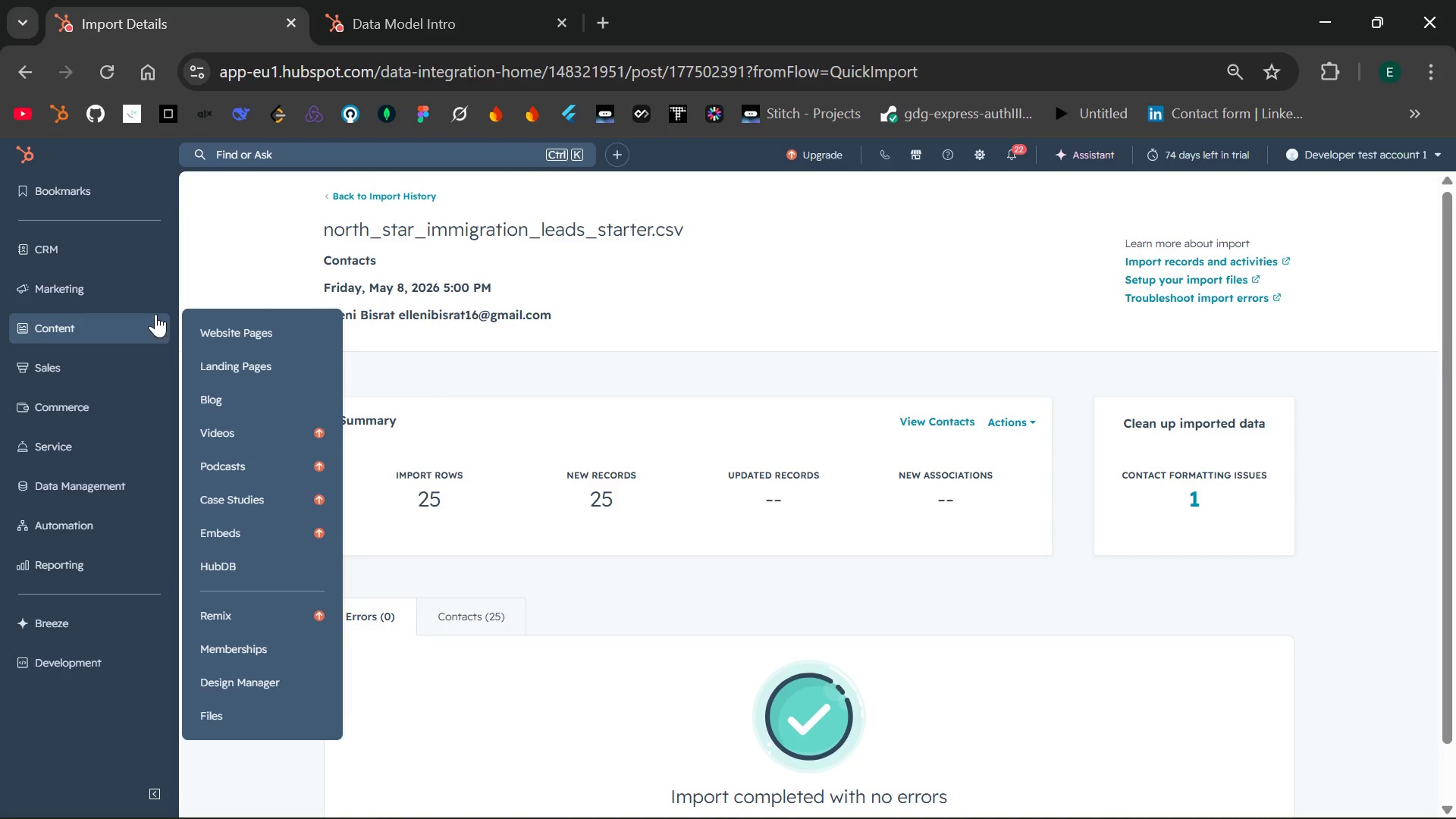 
mouse_move([156, 295])
 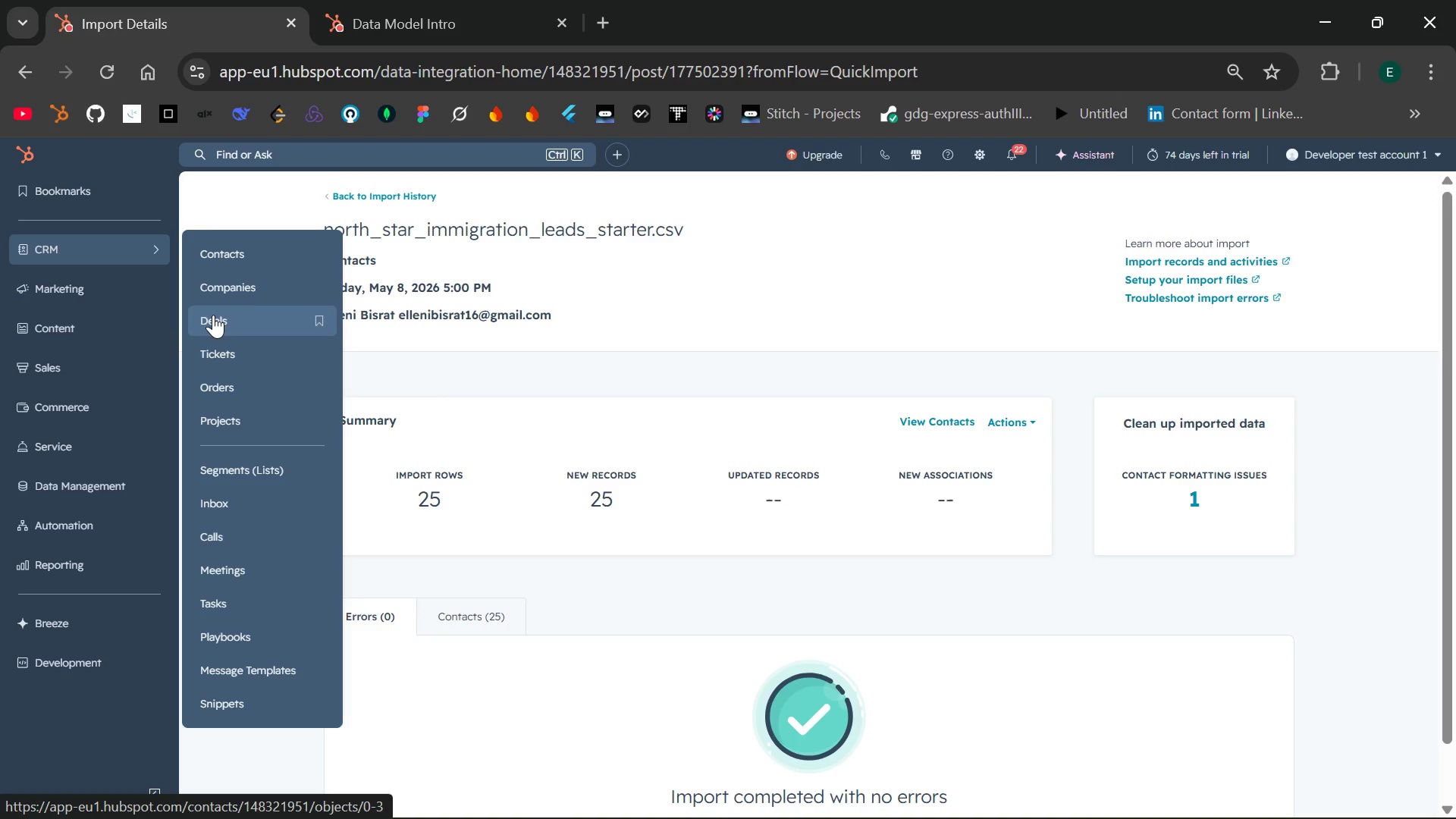 
wait(5.85)
 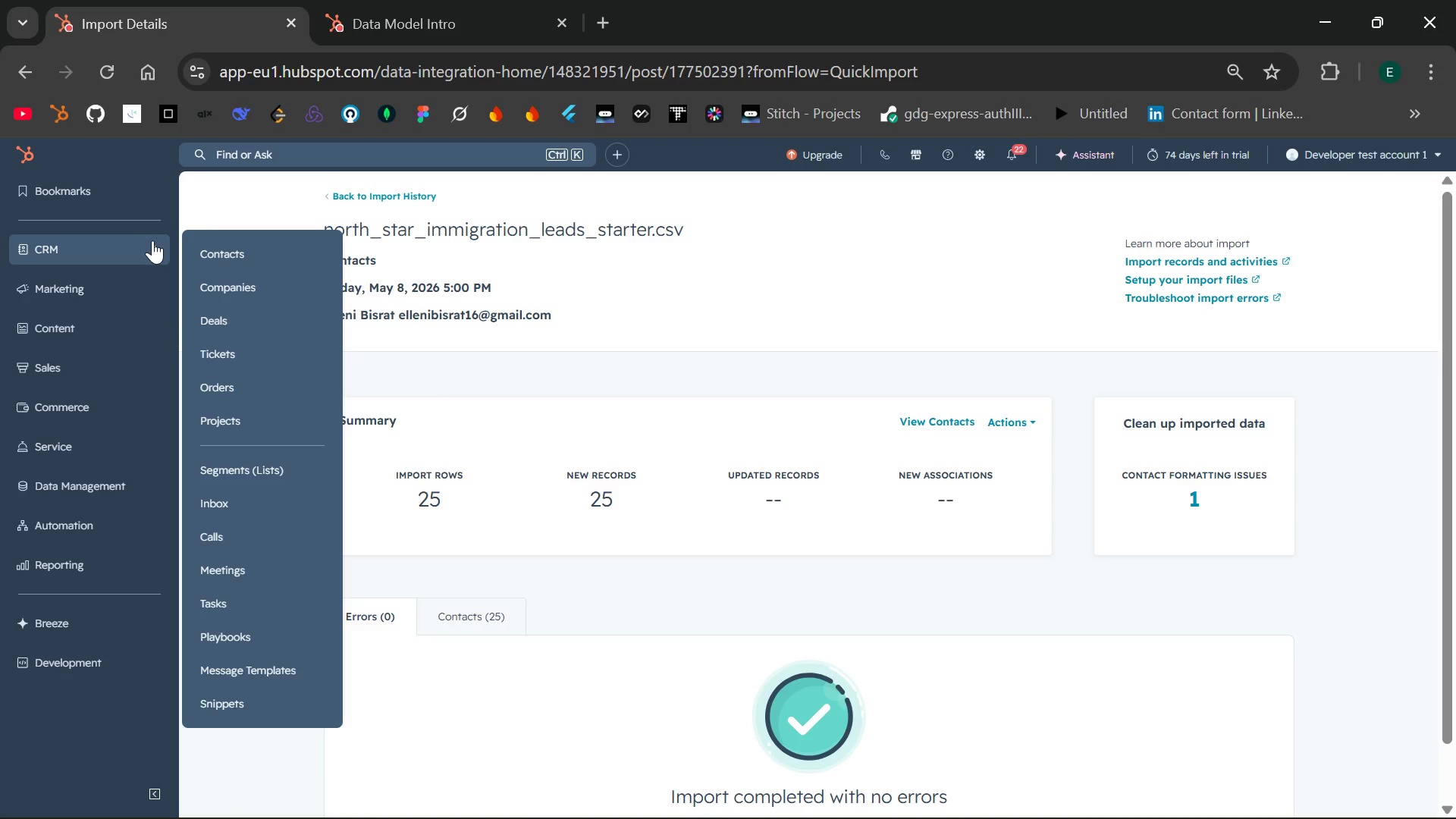 
left_click([213, 315])
 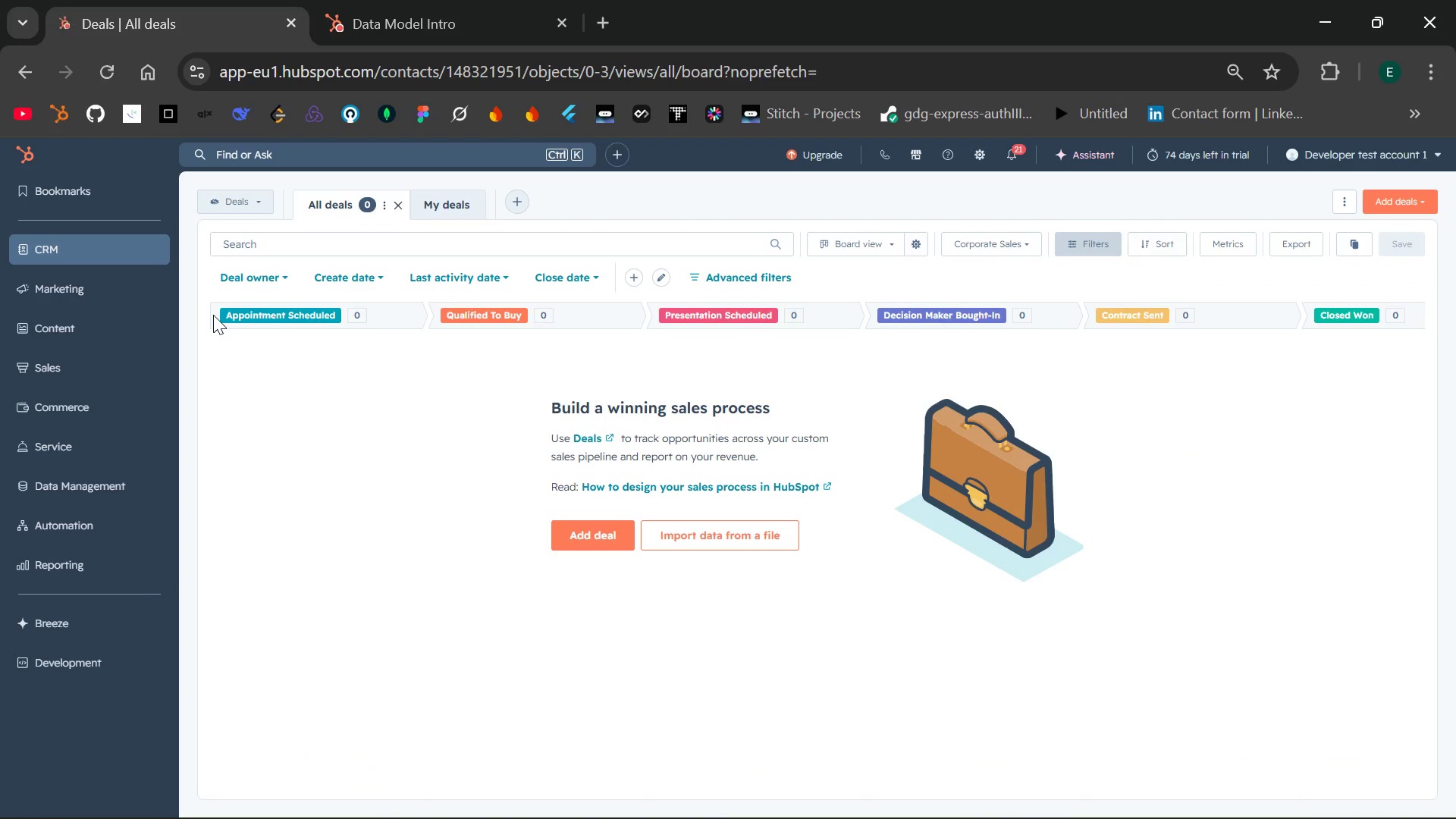 
wait(12.48)
 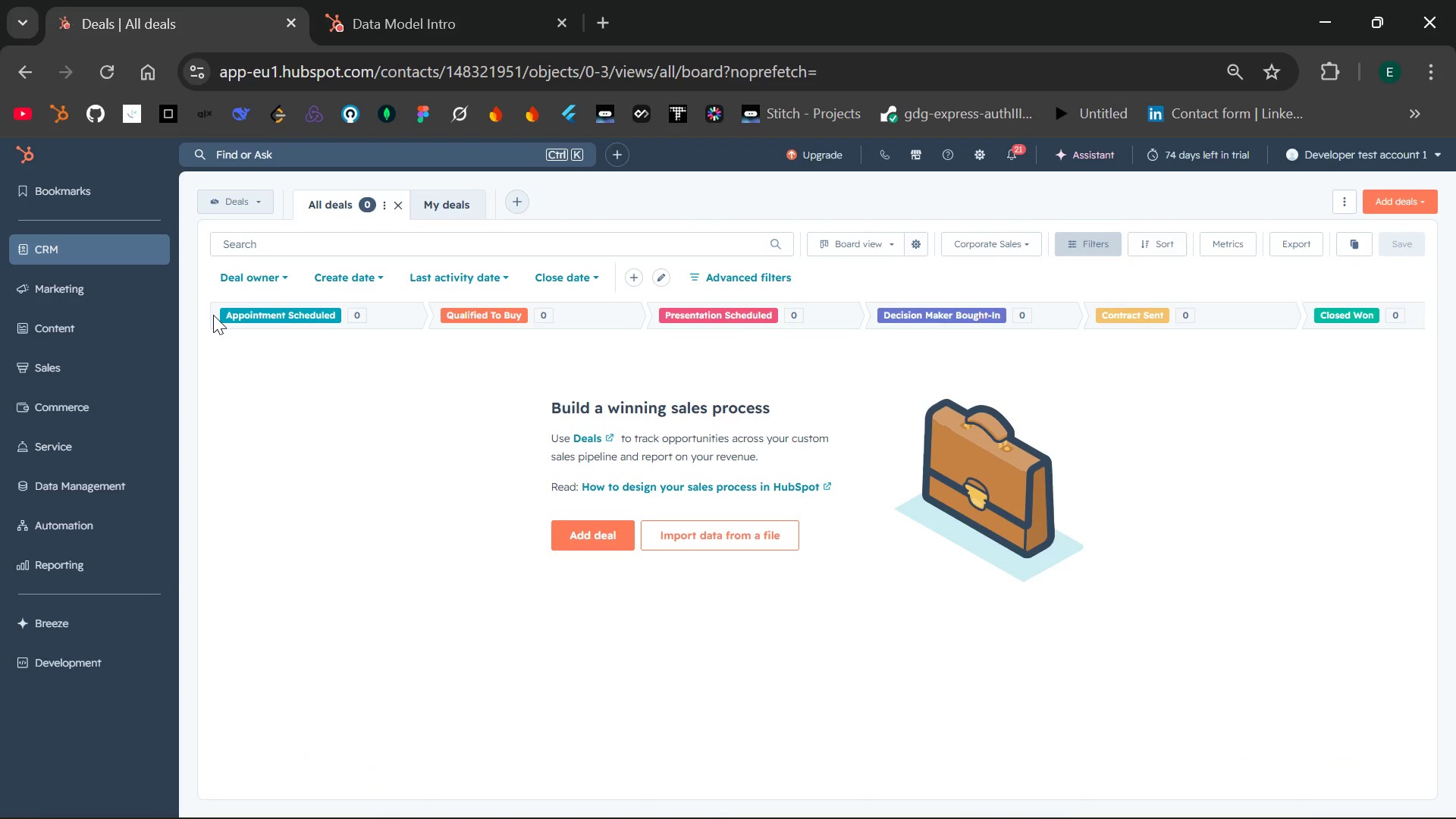 
left_click([384, 245])
 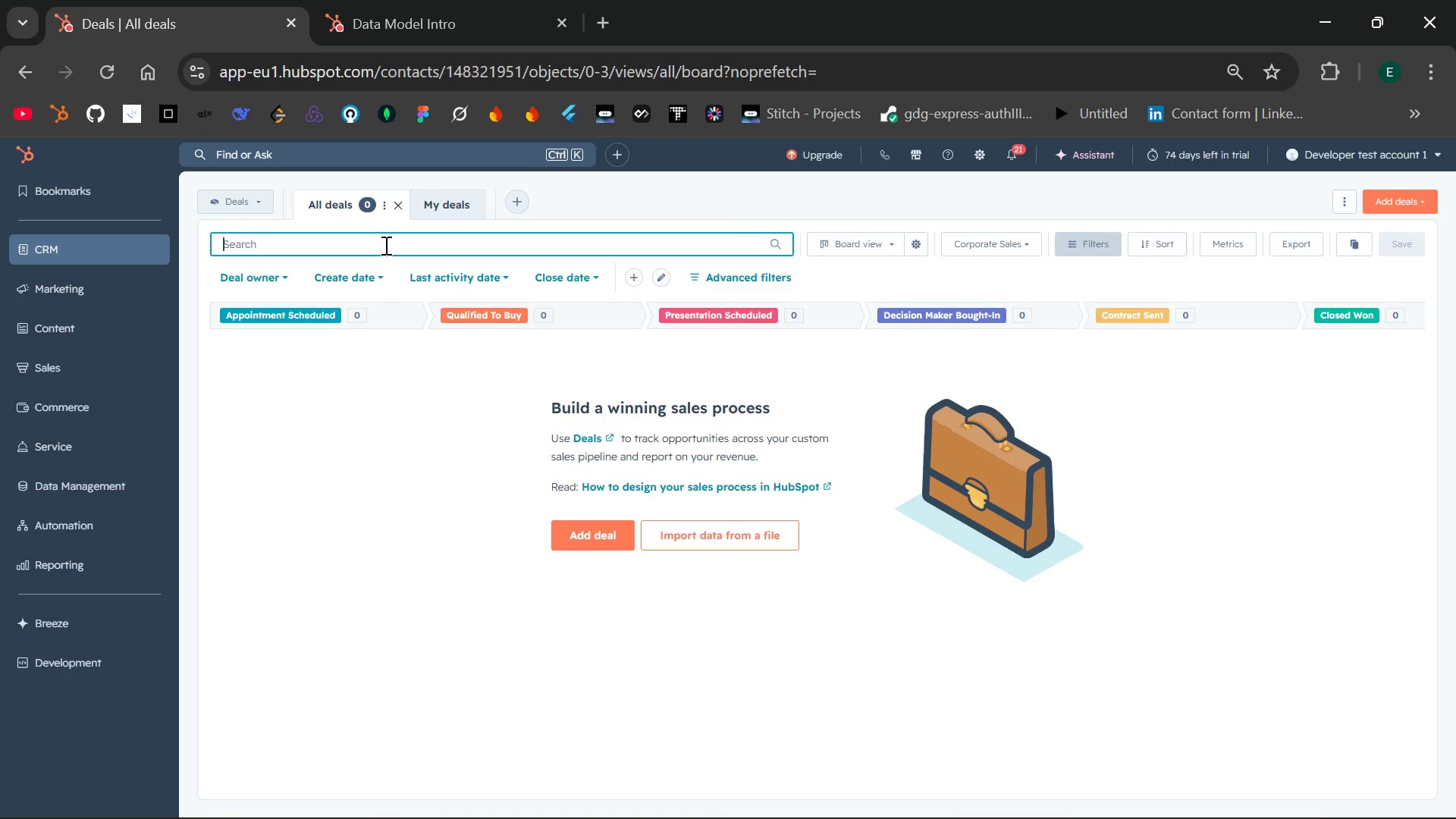 
type(immigration)
 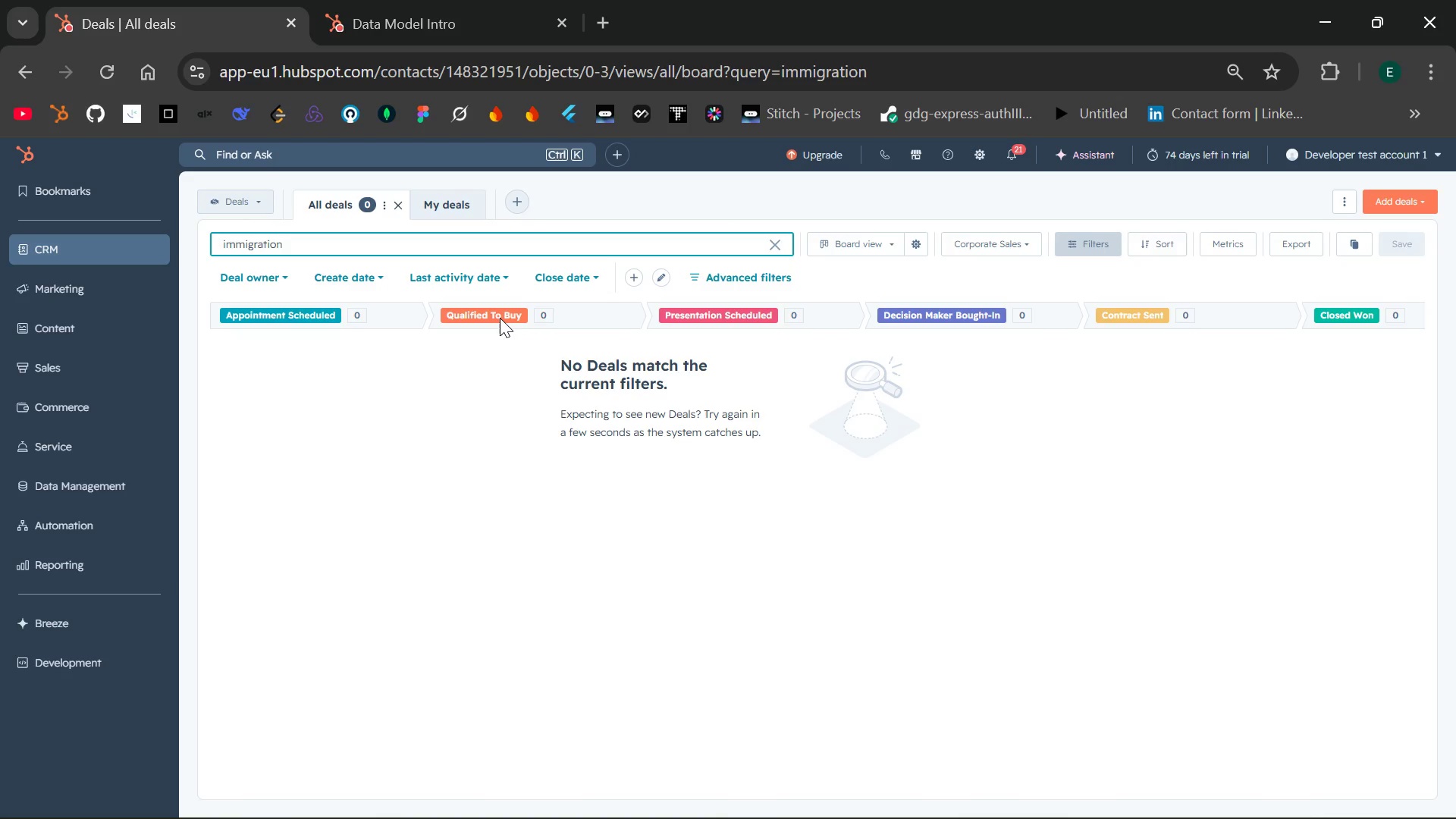 
wait(33.33)
 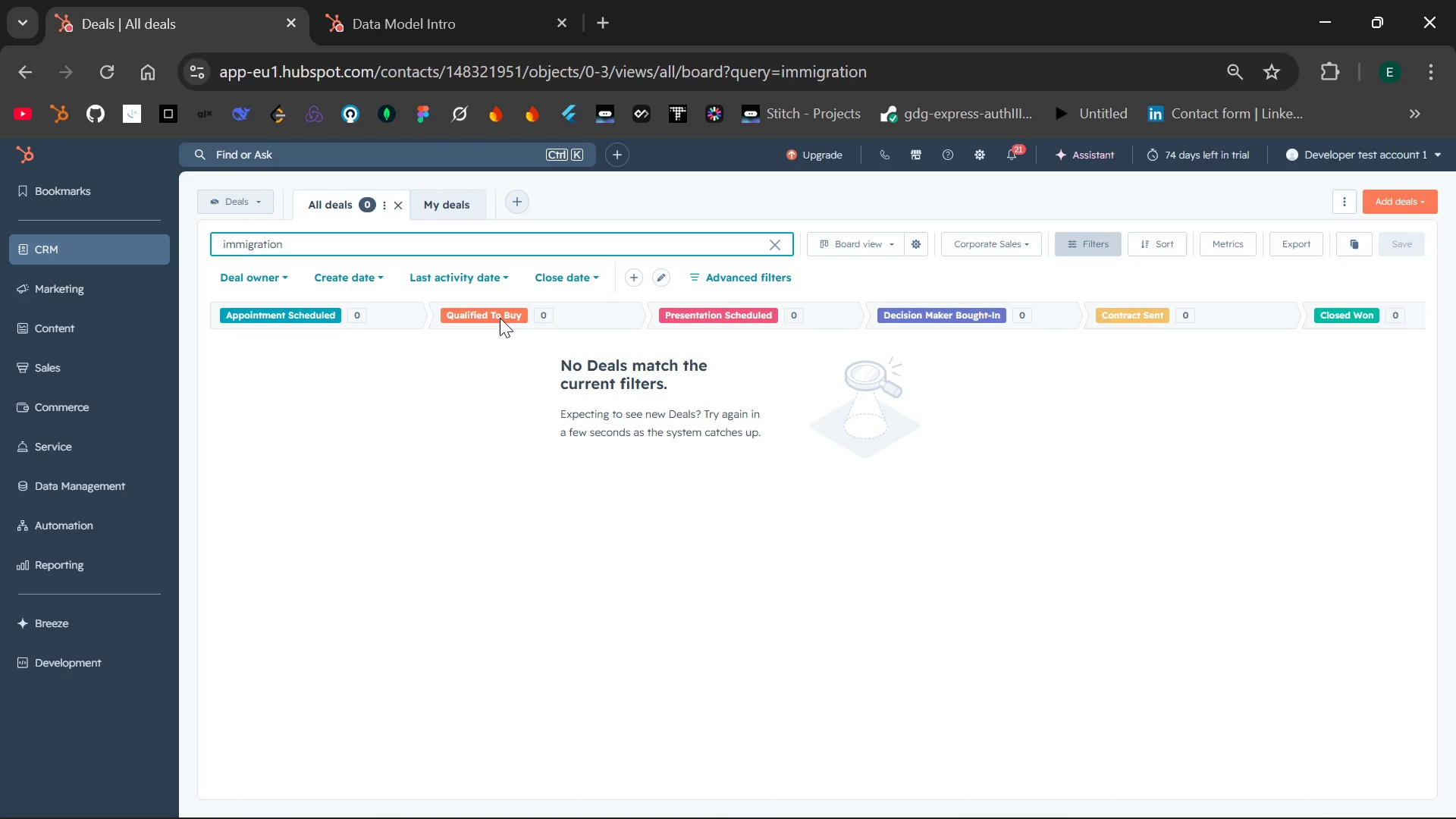 
left_click([138, 233])
 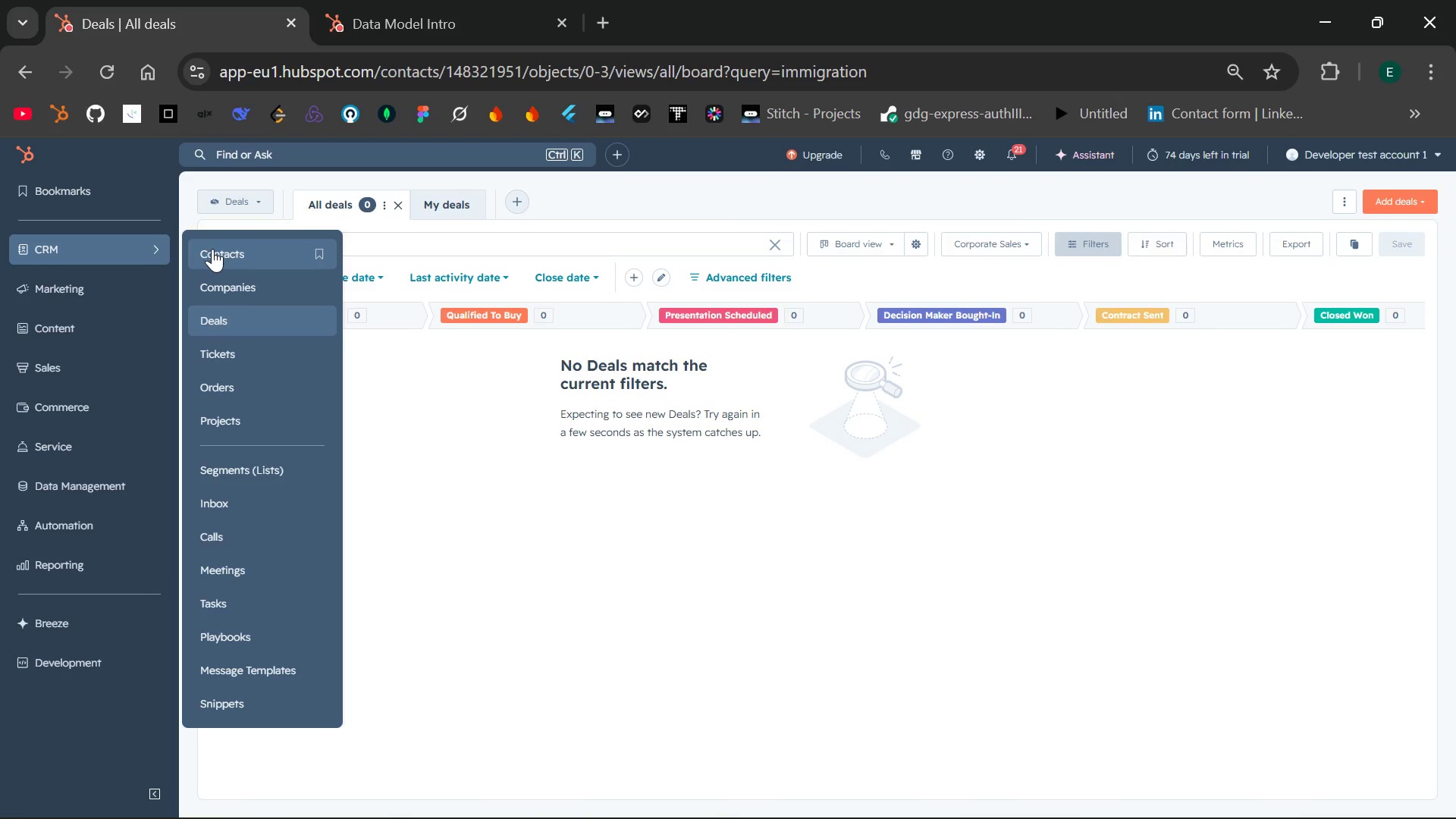 
left_click([212, 249])
 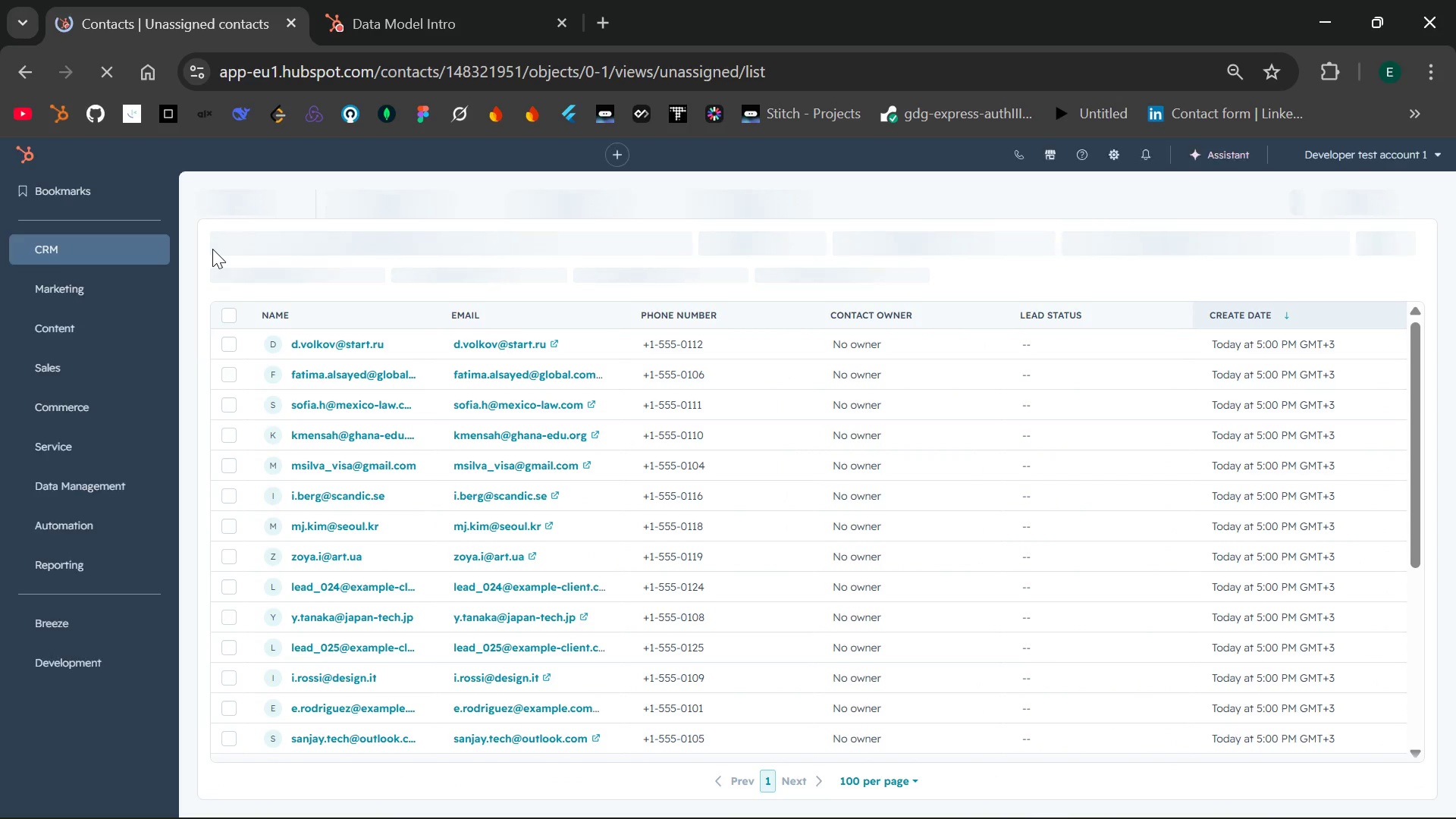 
wait(6.45)
 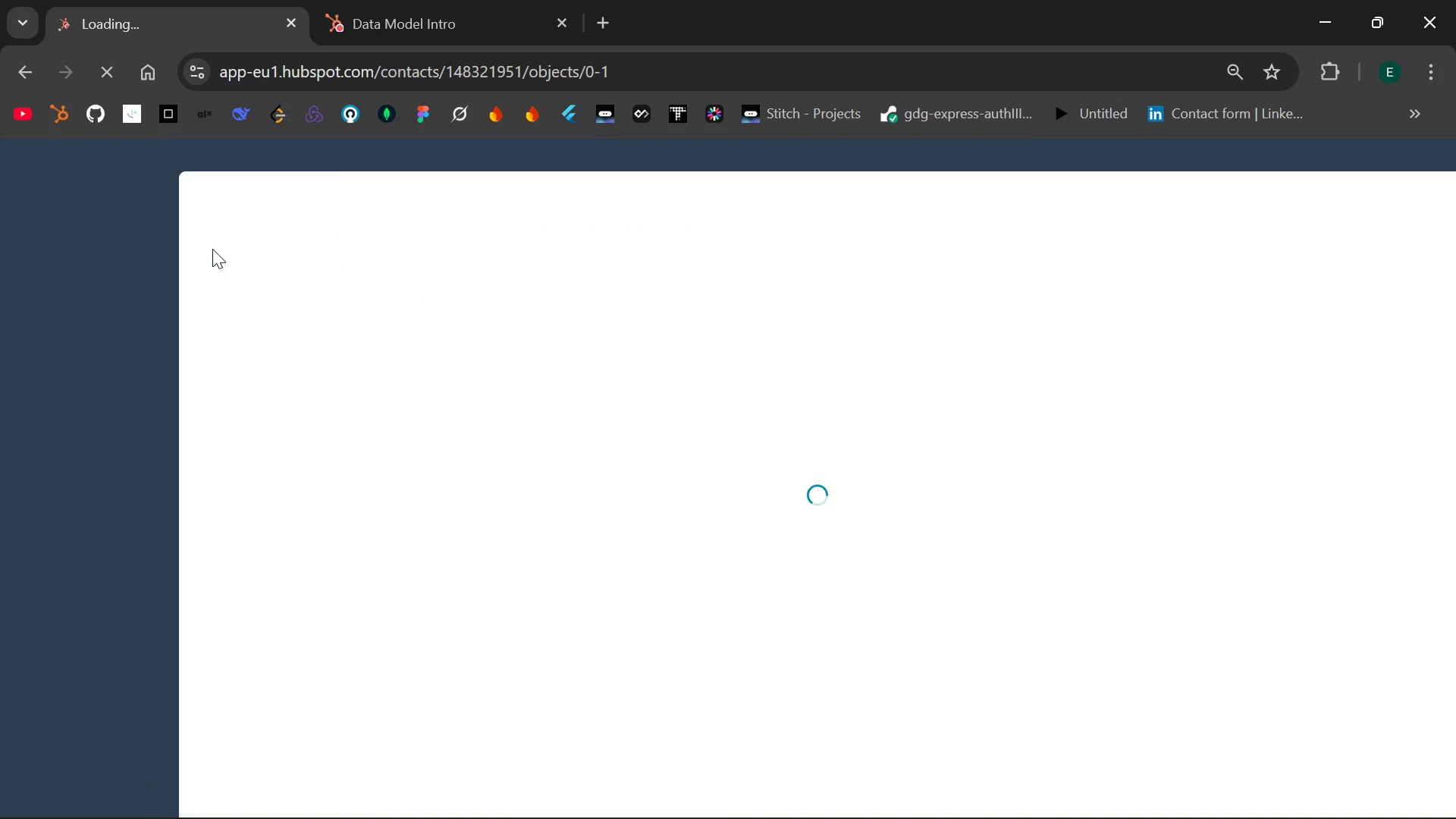 
mouse_move([340, 248])
 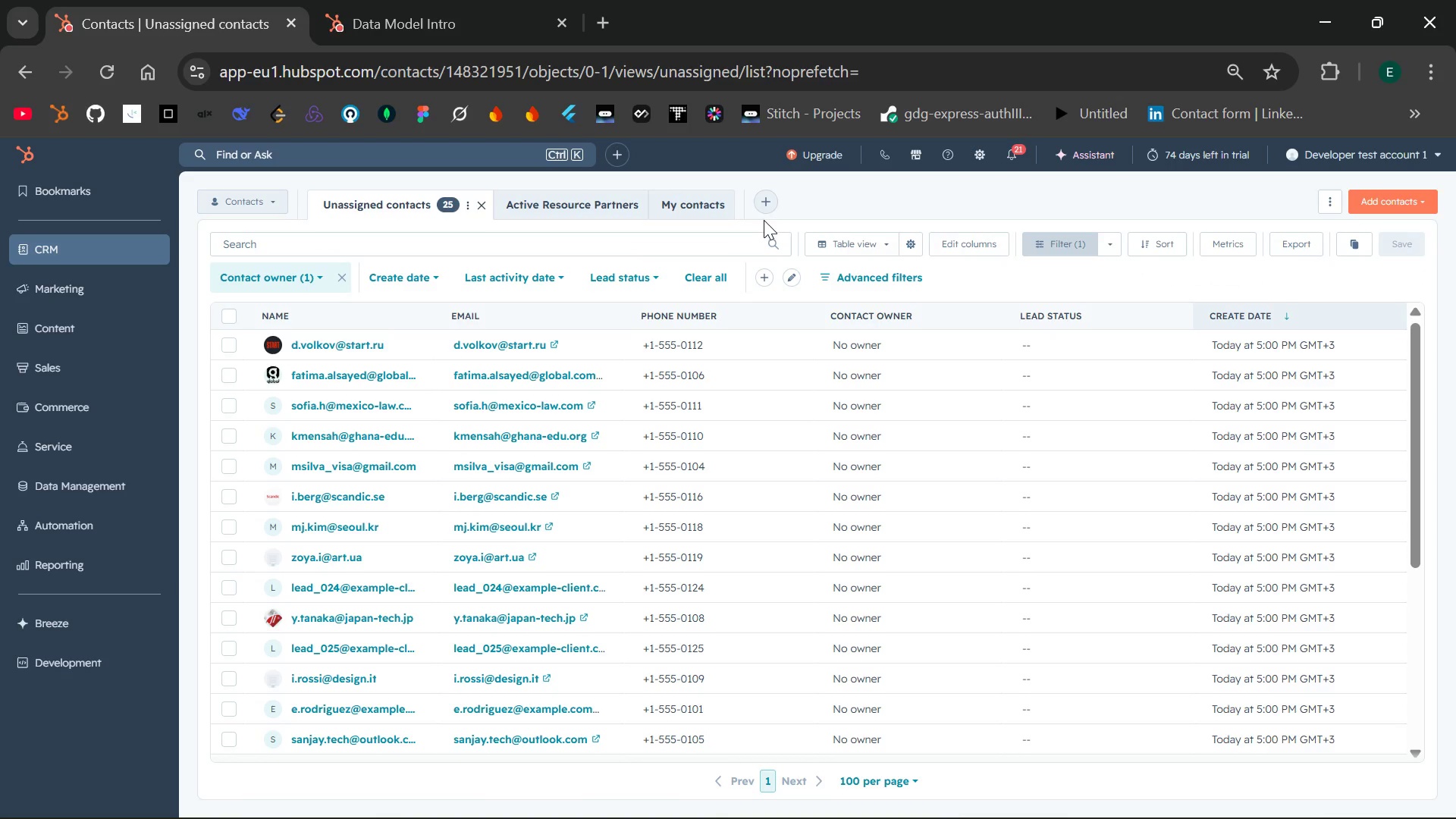 
left_click([761, 199])
 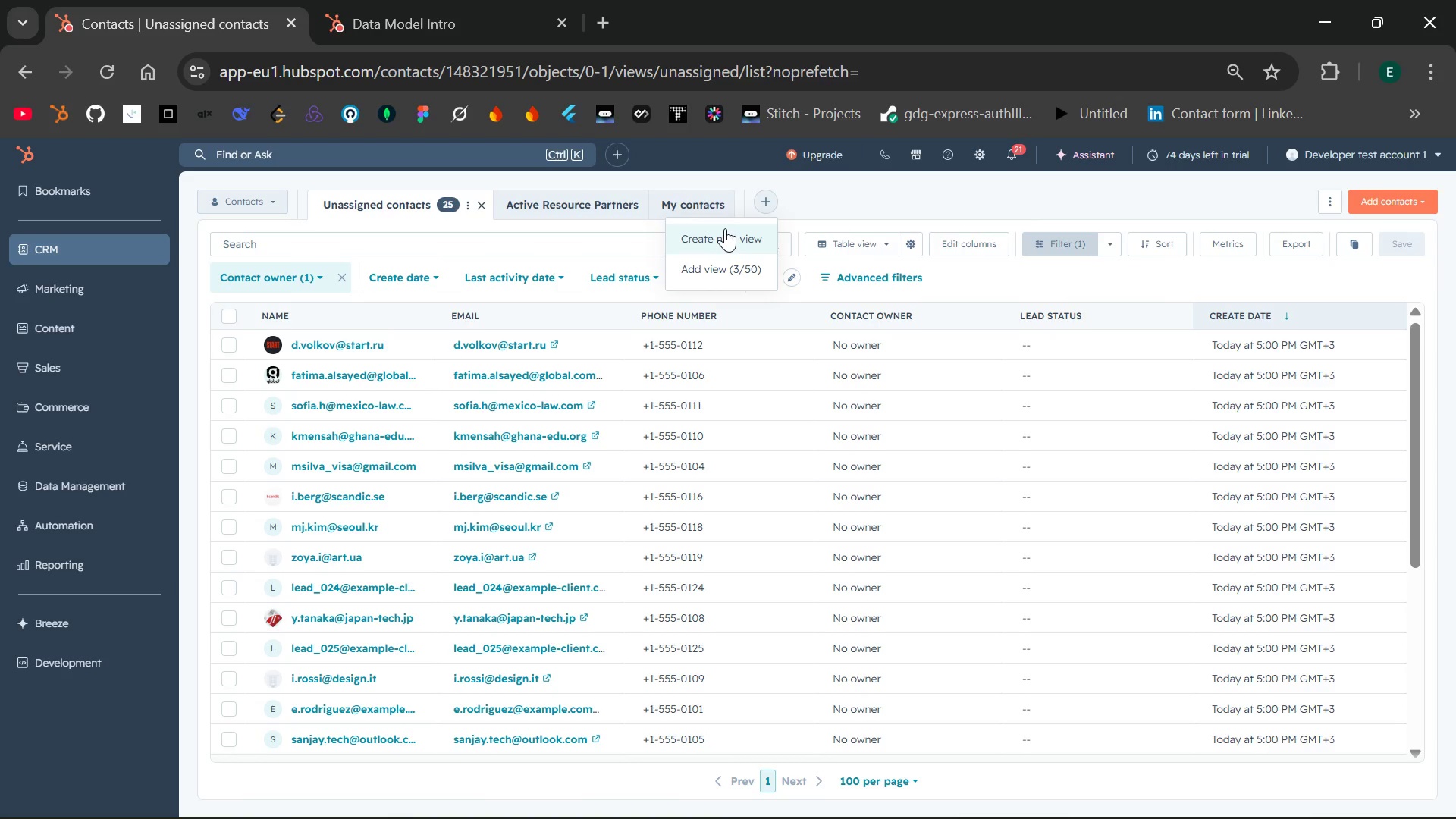 
left_click([725, 229])
 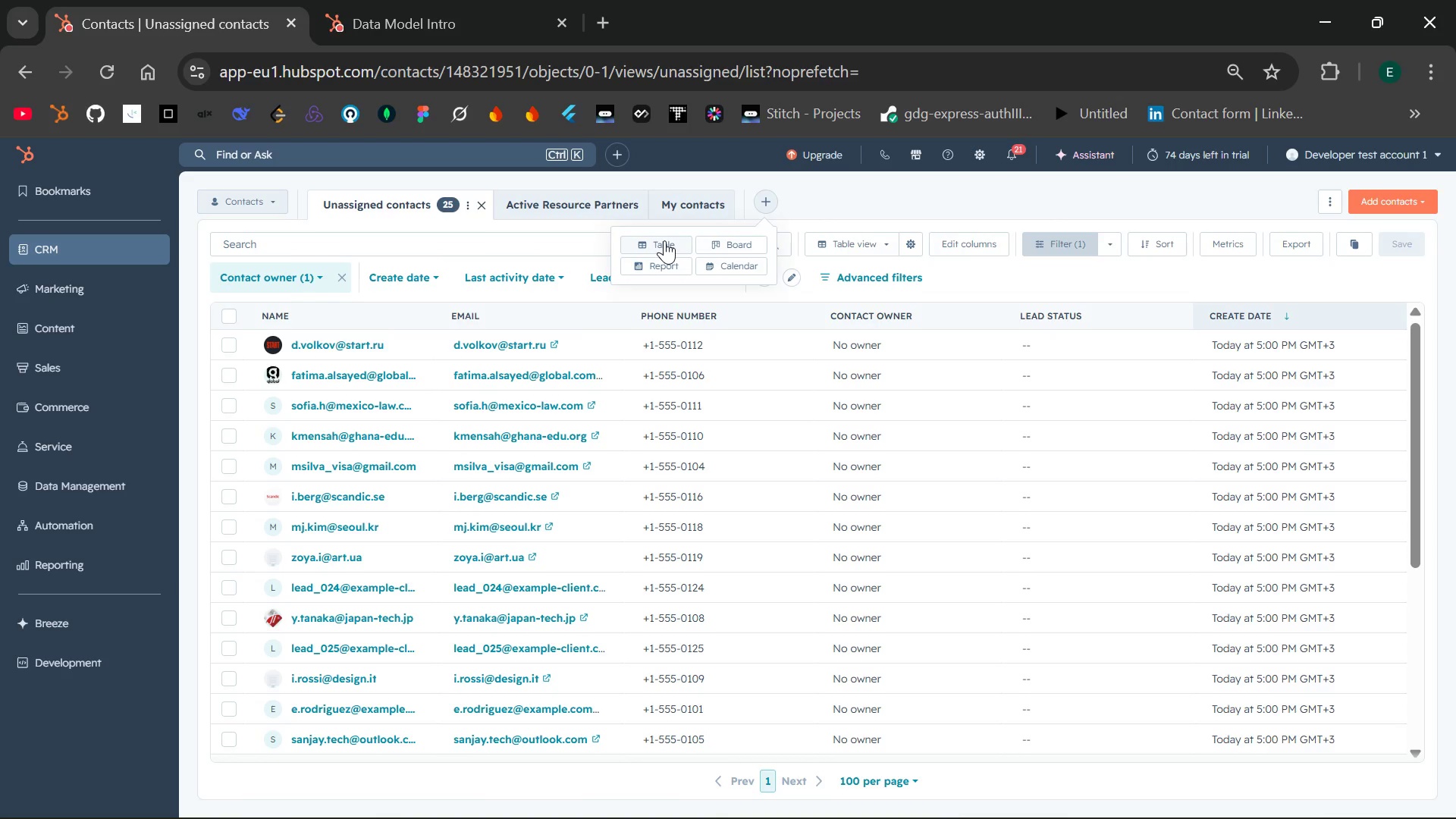 
left_click([664, 240])
 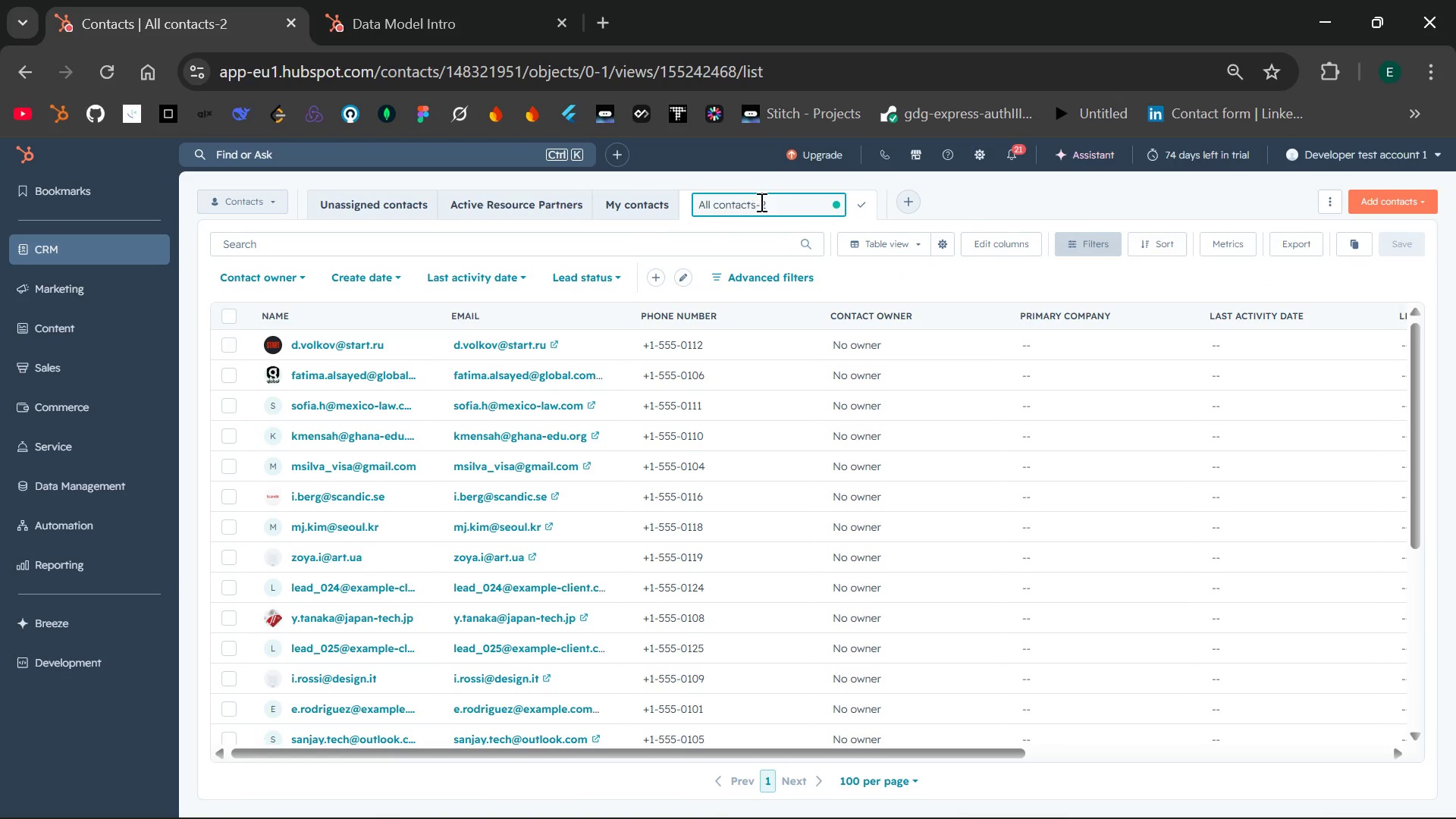 
key(Backspace)
key(Backspace)
key(Backspace)
key(Backspace)
key(Backspace)
key(Backspace)
key(Backspace)
key(Backspace)
key(Backspace)
key(Backspace)
key(Backspace)
key(Backspace)
key(Backspace)
key(Backspace)
key(Backspace)
key(Backspace)
key(Backspace)
type(EB-1/0-1)
 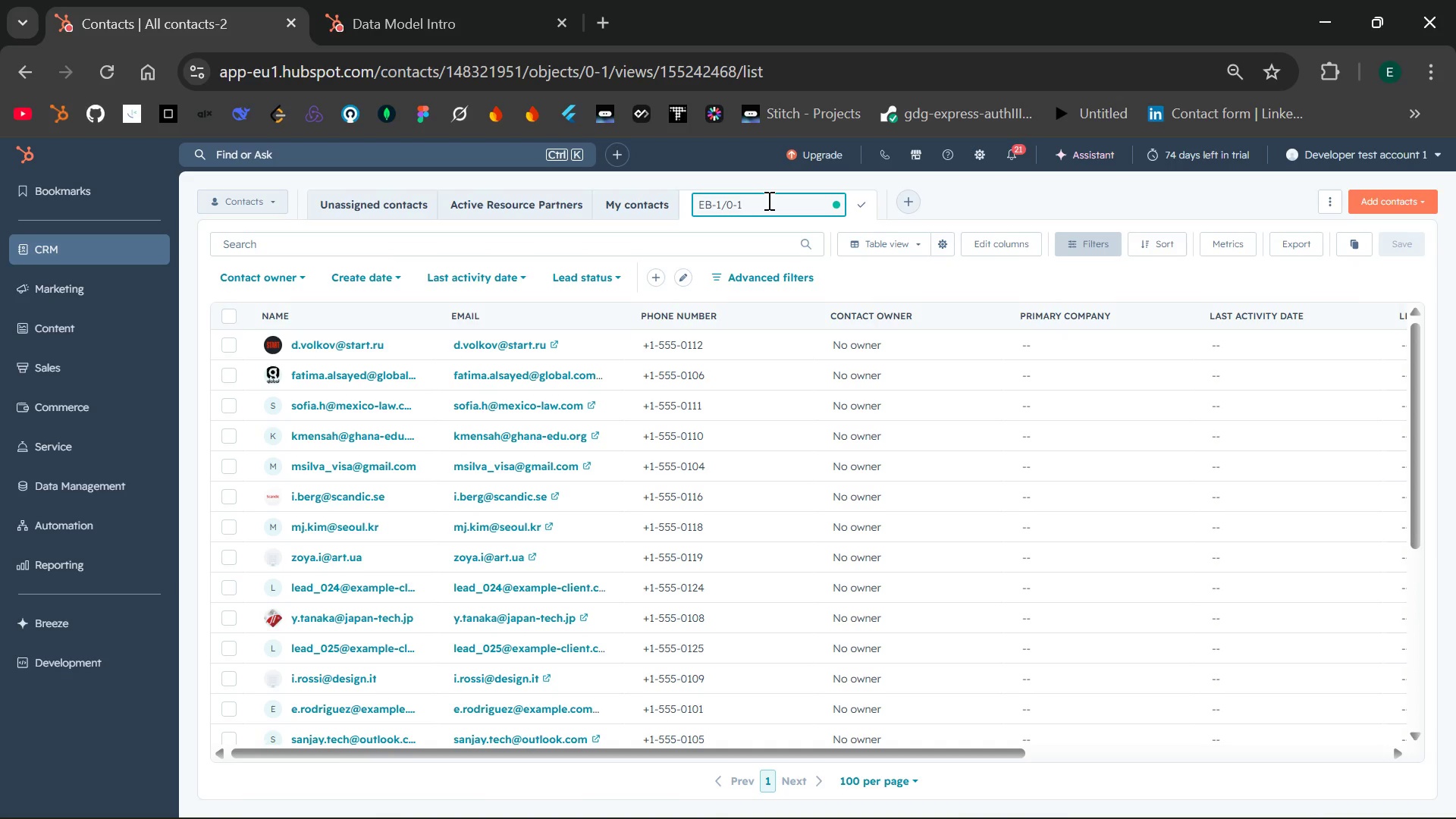 
type( - No Consultation Scheduled)
 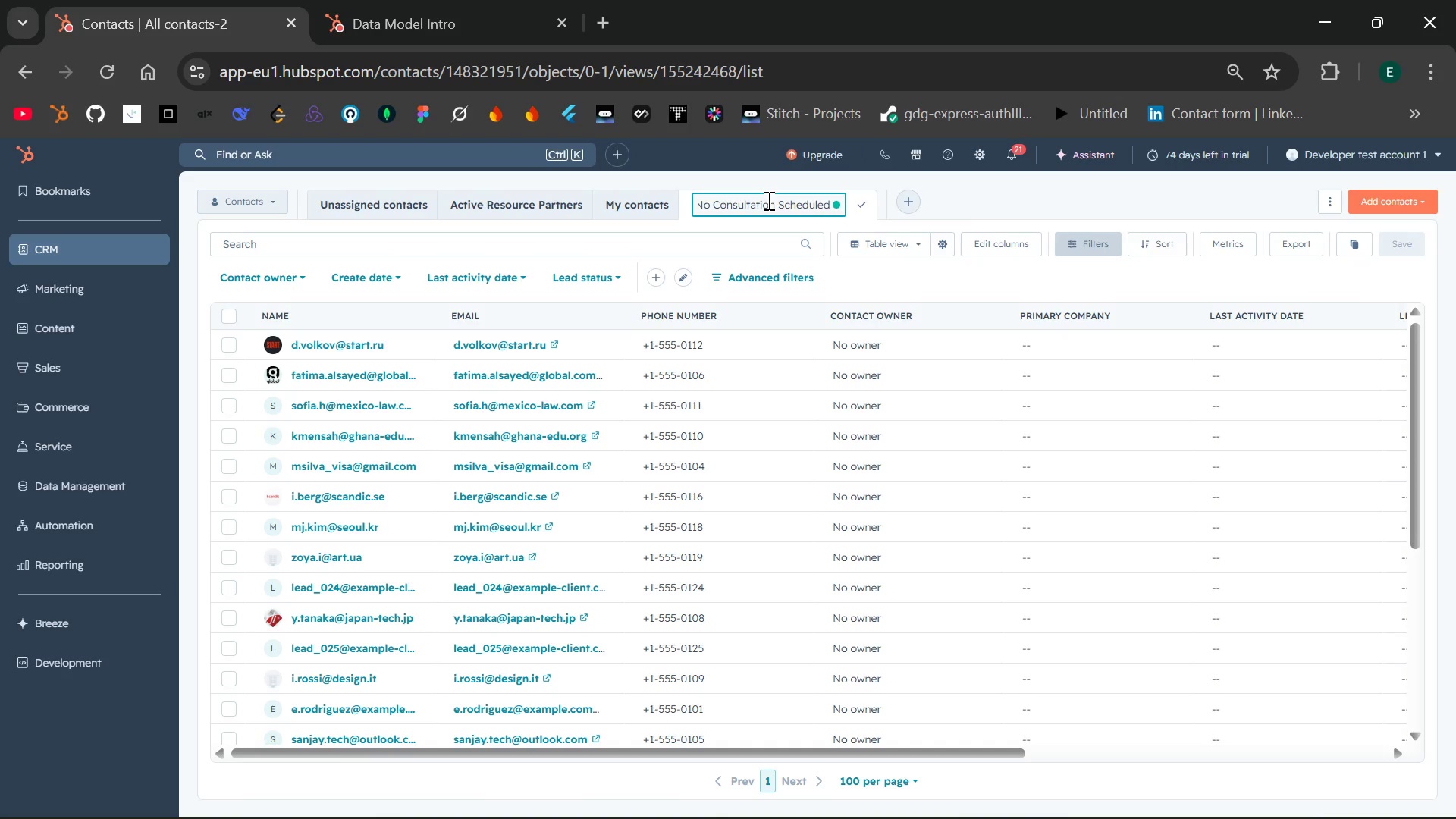 